 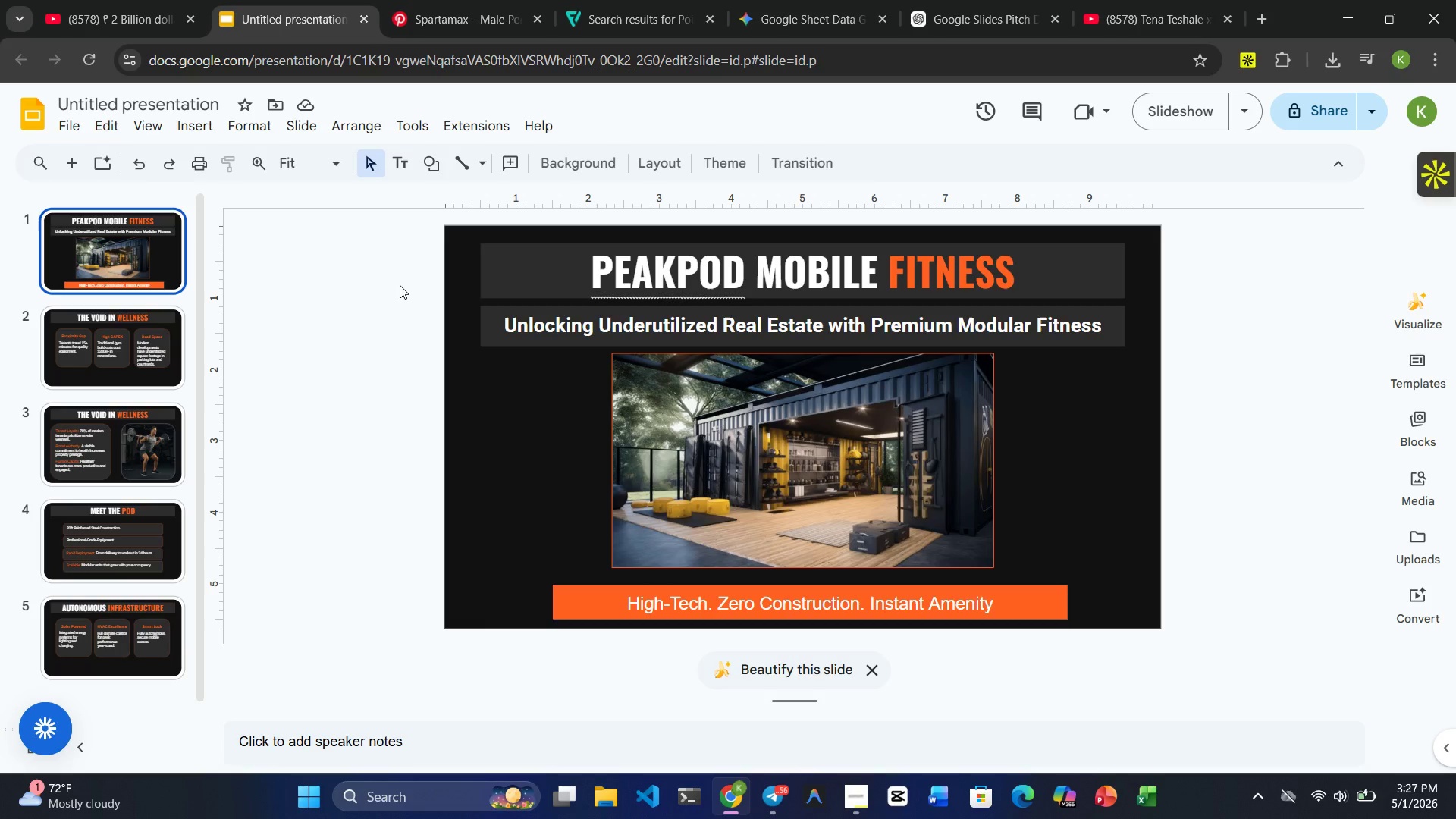 
double_click([113, 105])
 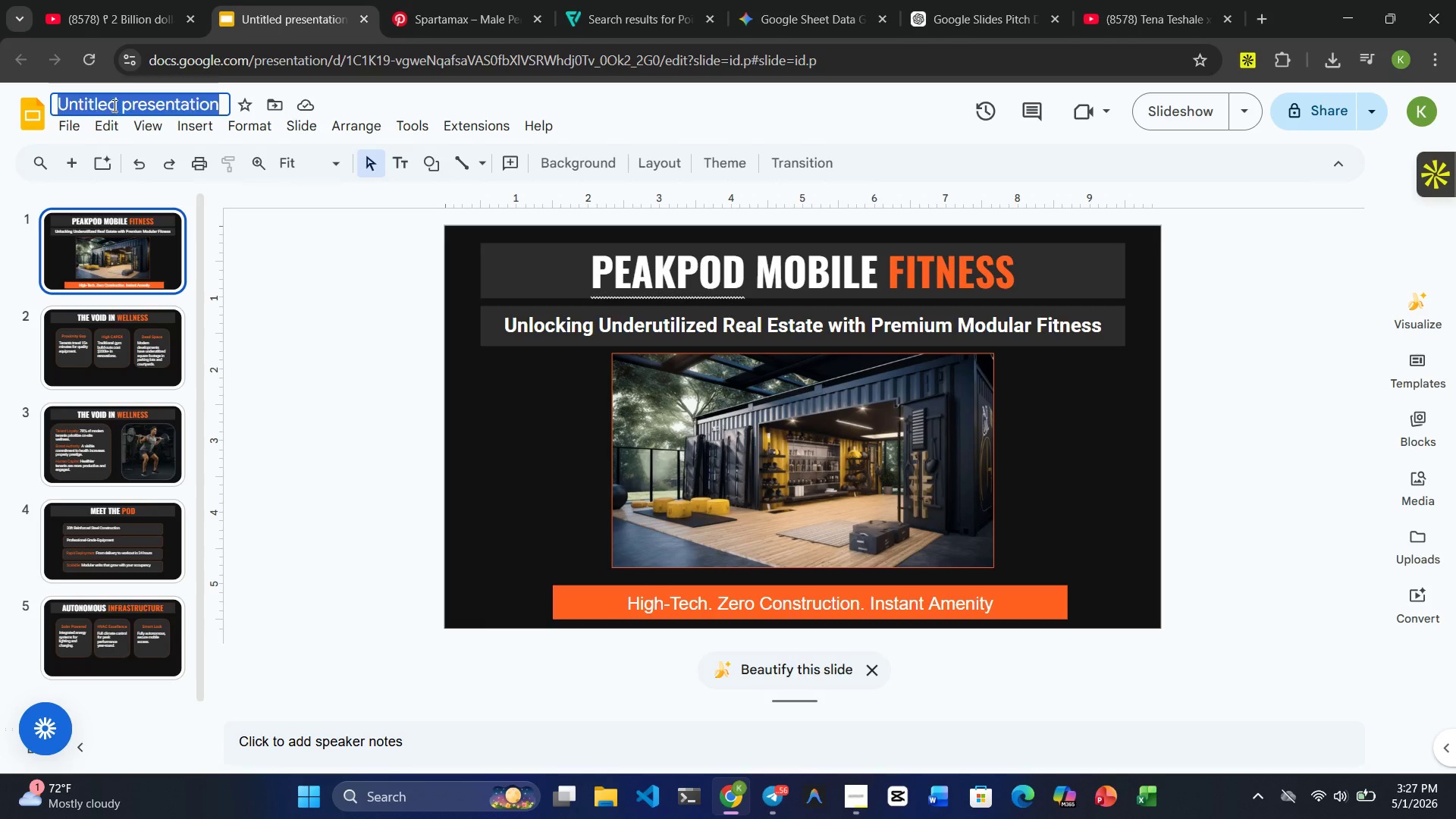 
triple_click([113, 105])
 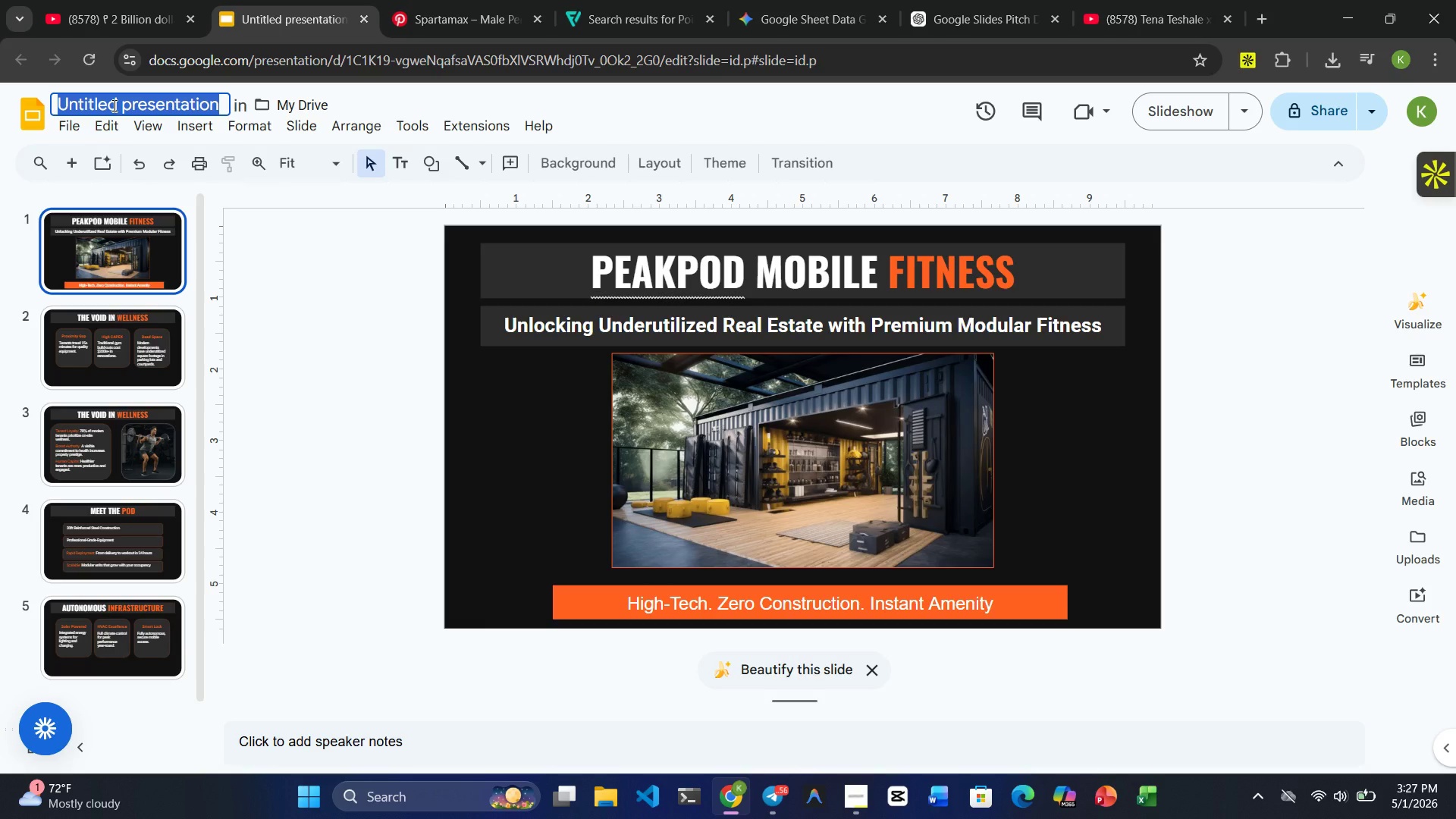 
key(Control+V)
 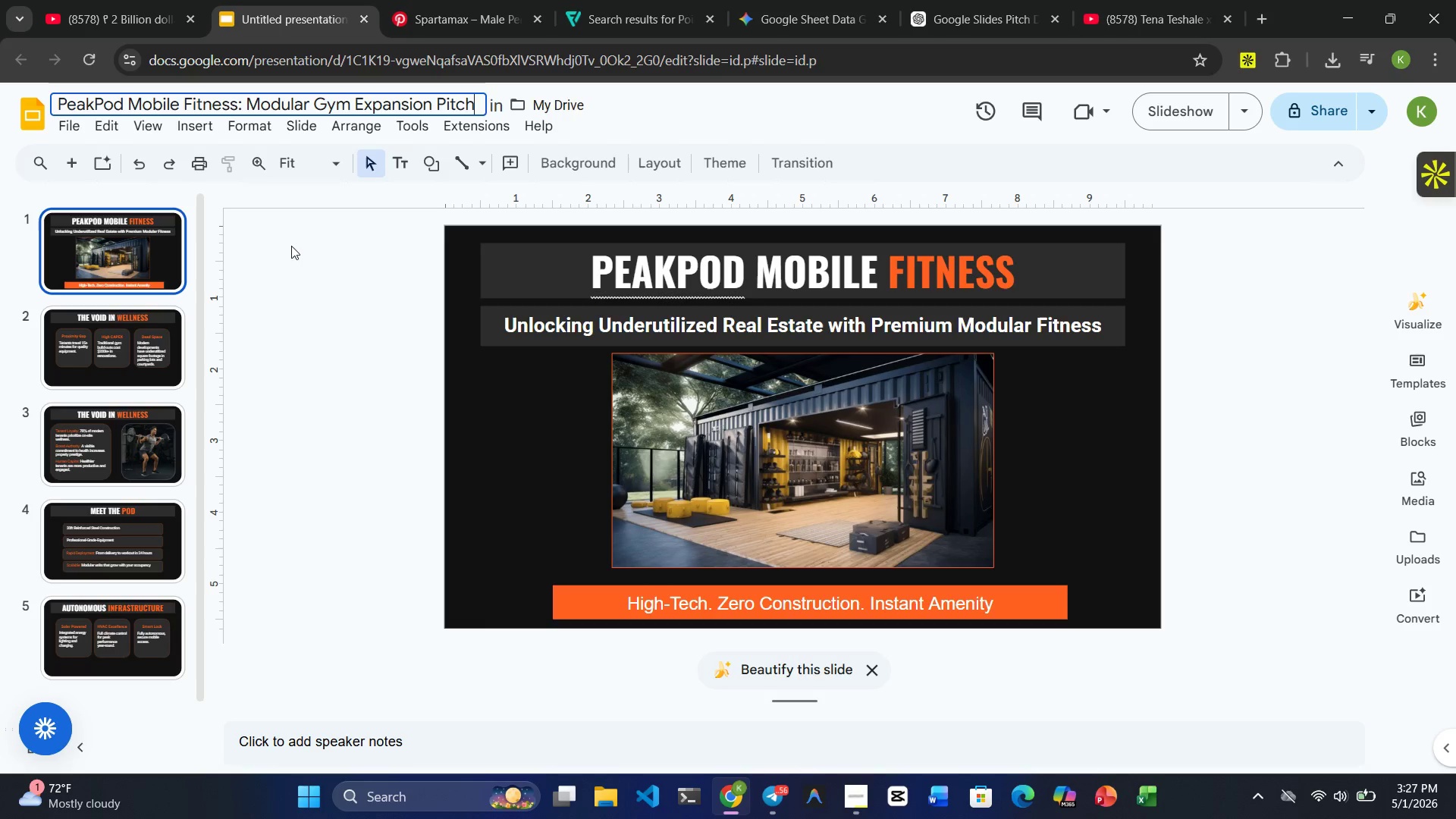 
left_click([329, 307])
 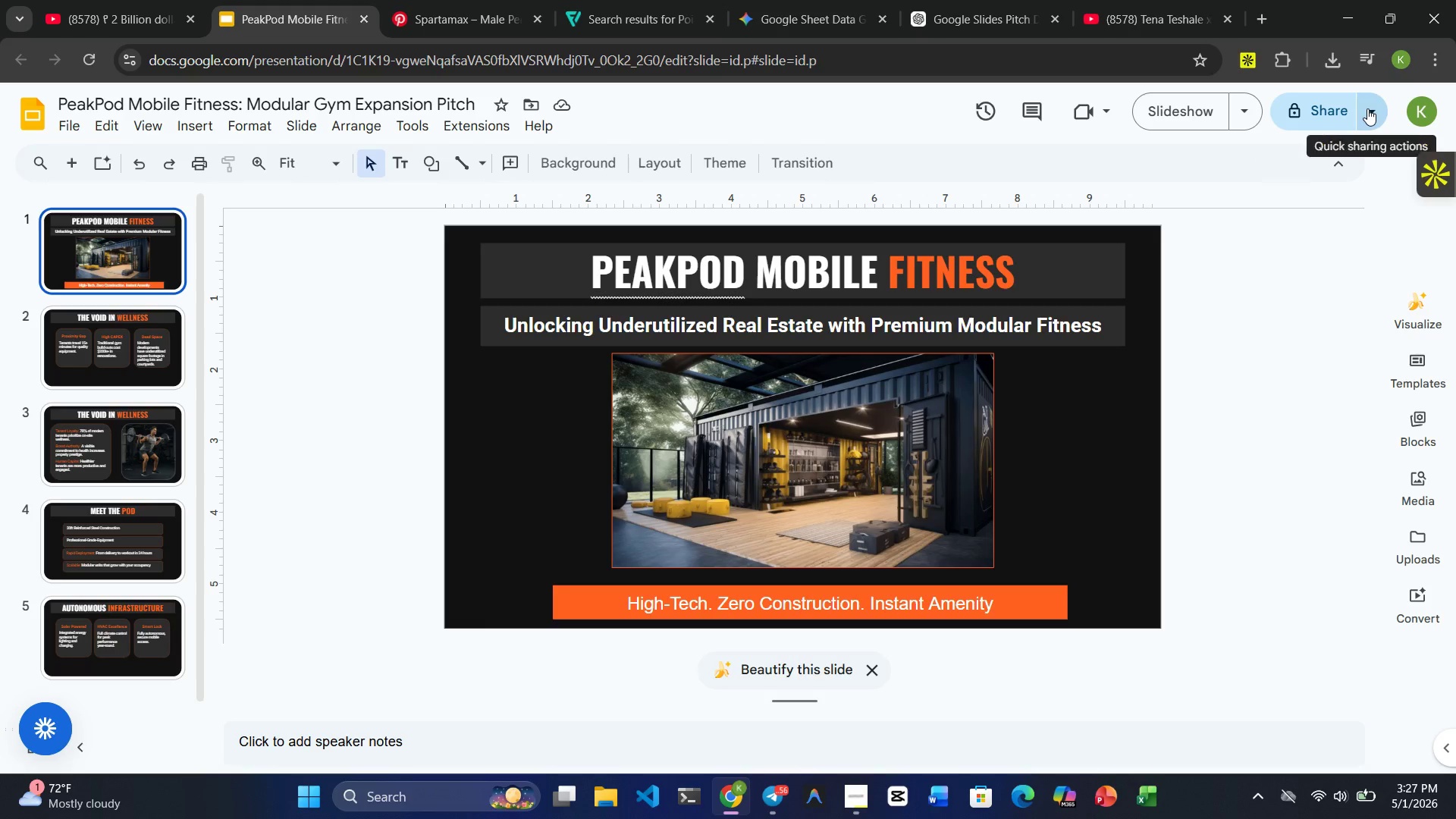 
left_click([1339, 108])
 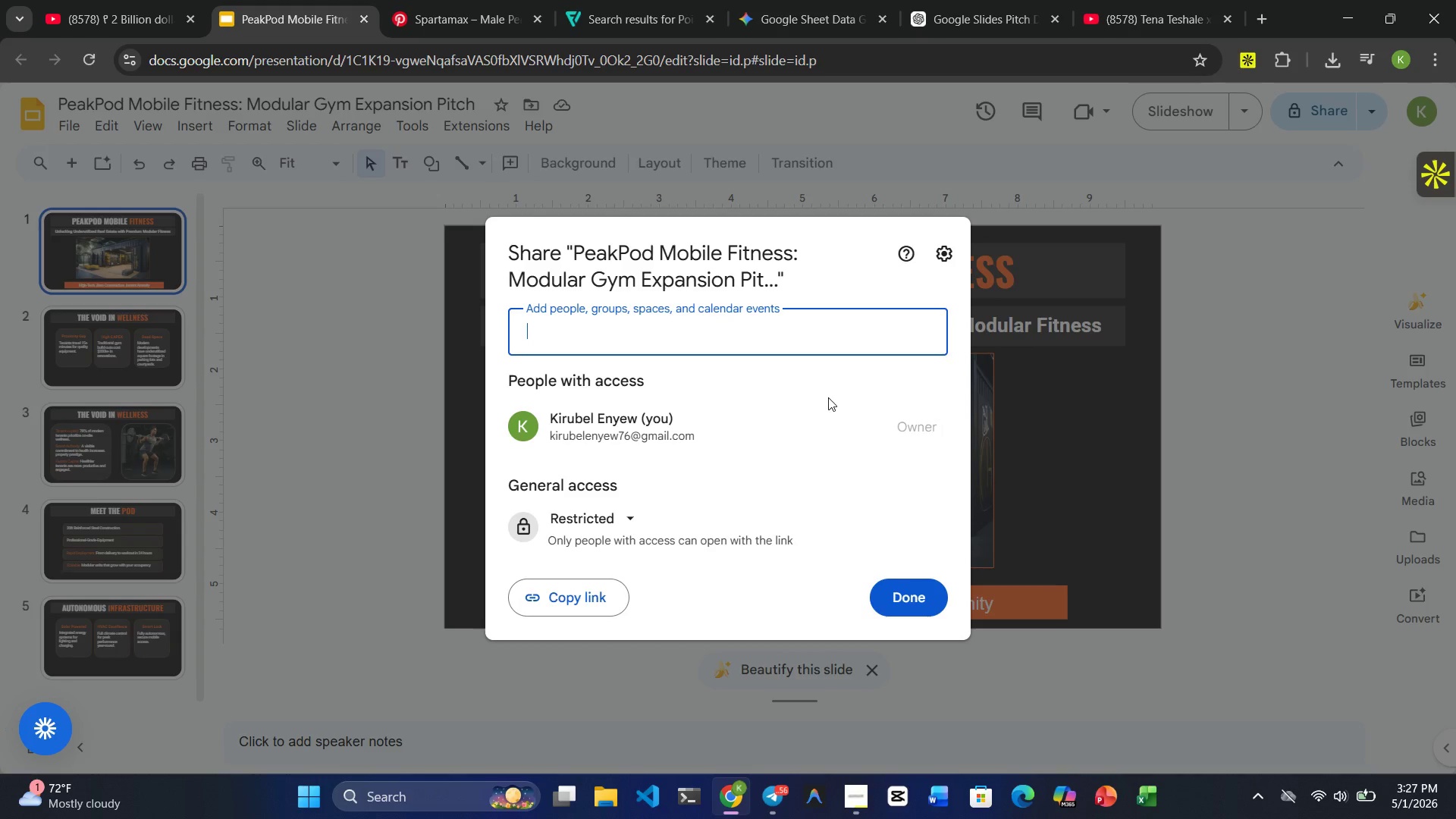 
left_click([626, 522])
 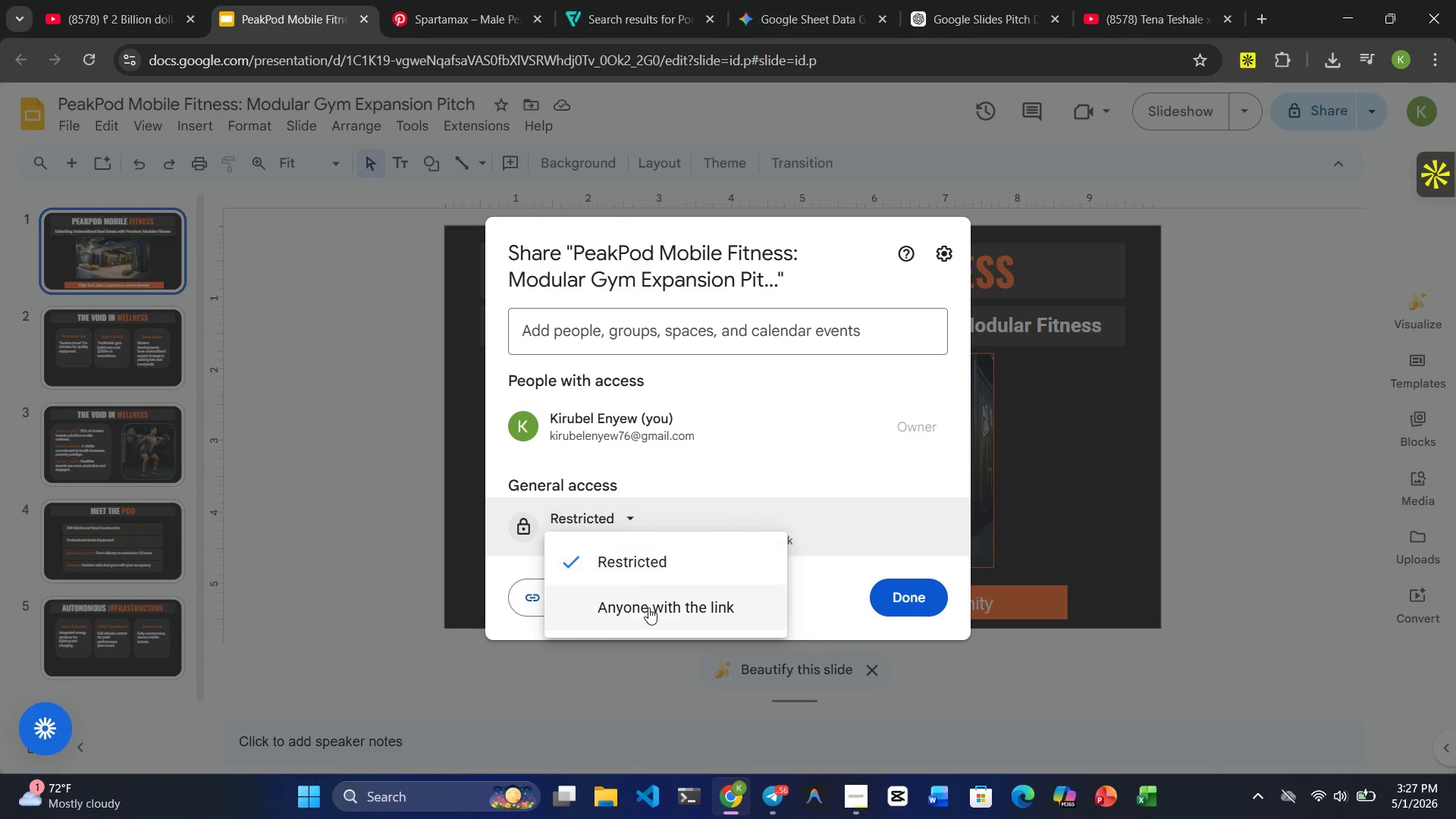 
left_click([648, 610])
 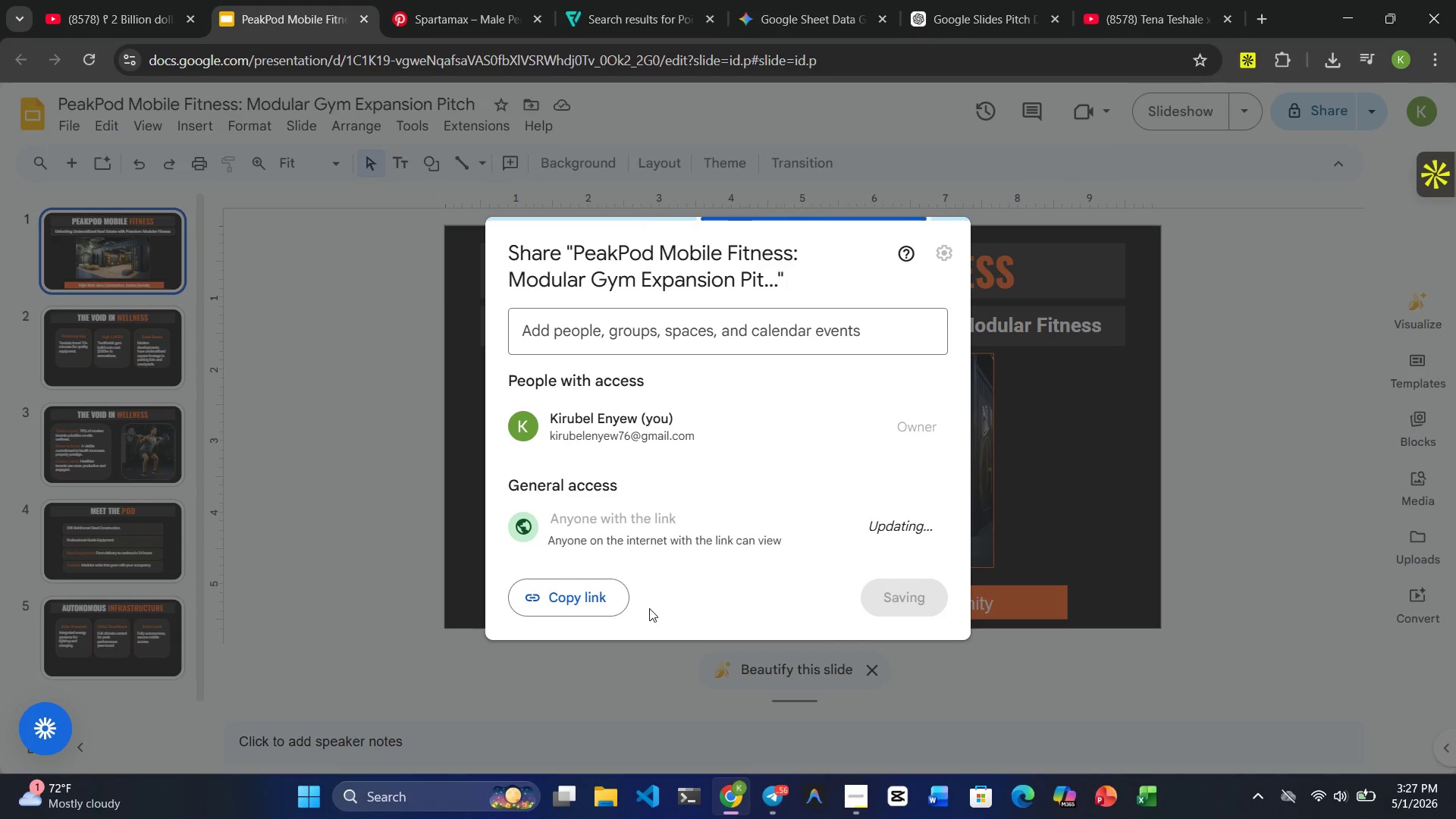 
wait(8.7)
 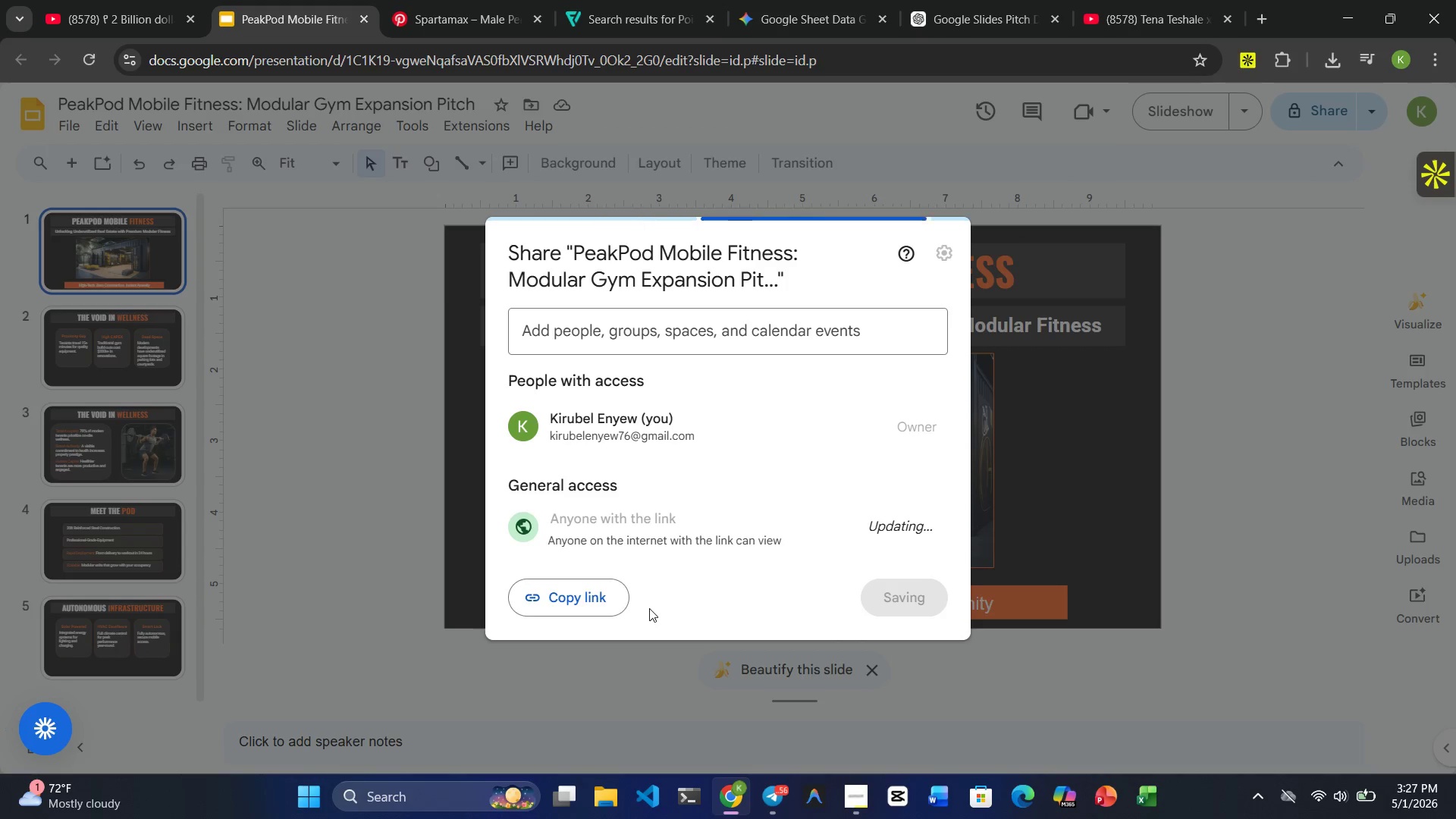 
left_click([907, 588])
 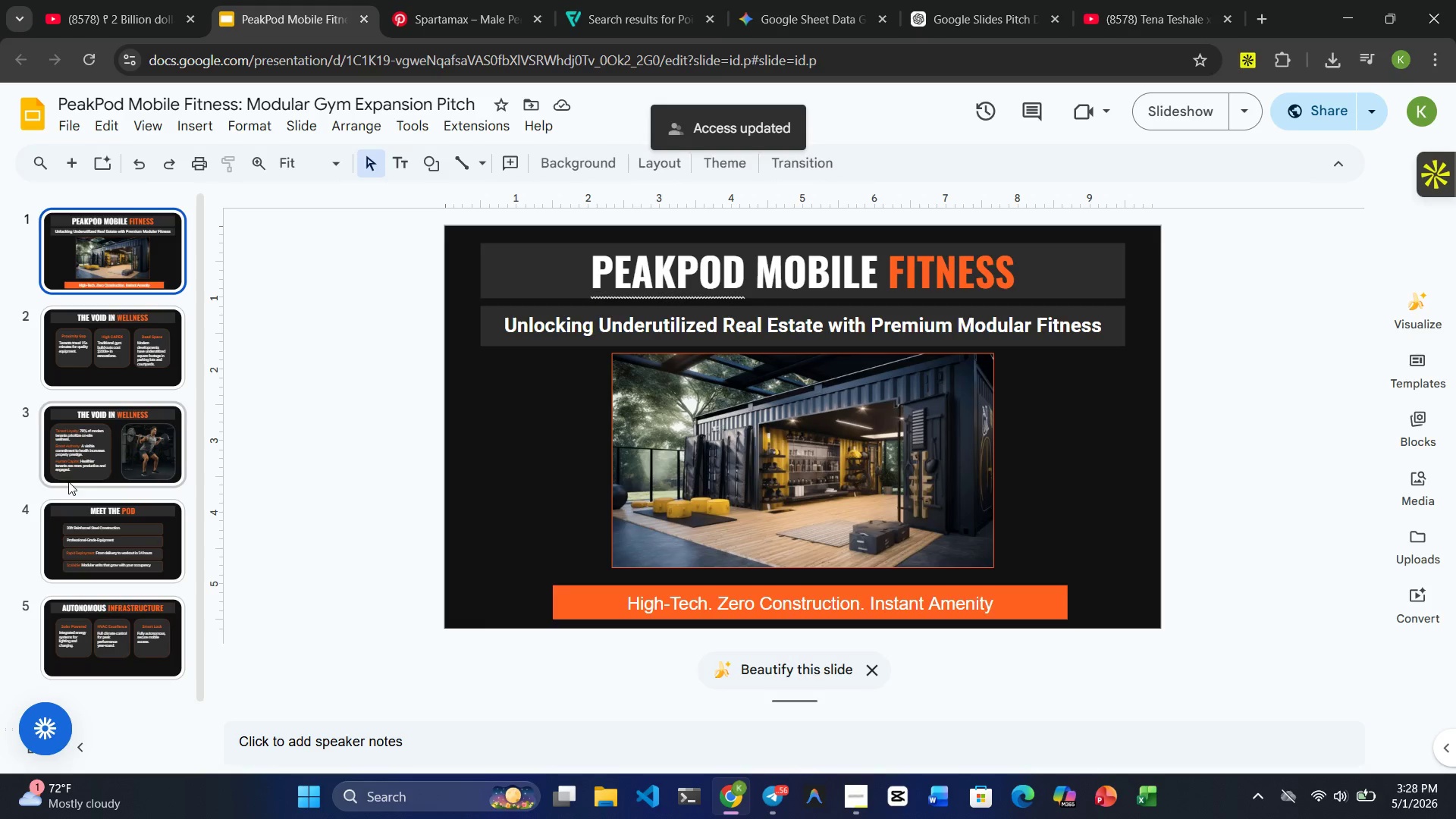 
left_click([111, 237])
 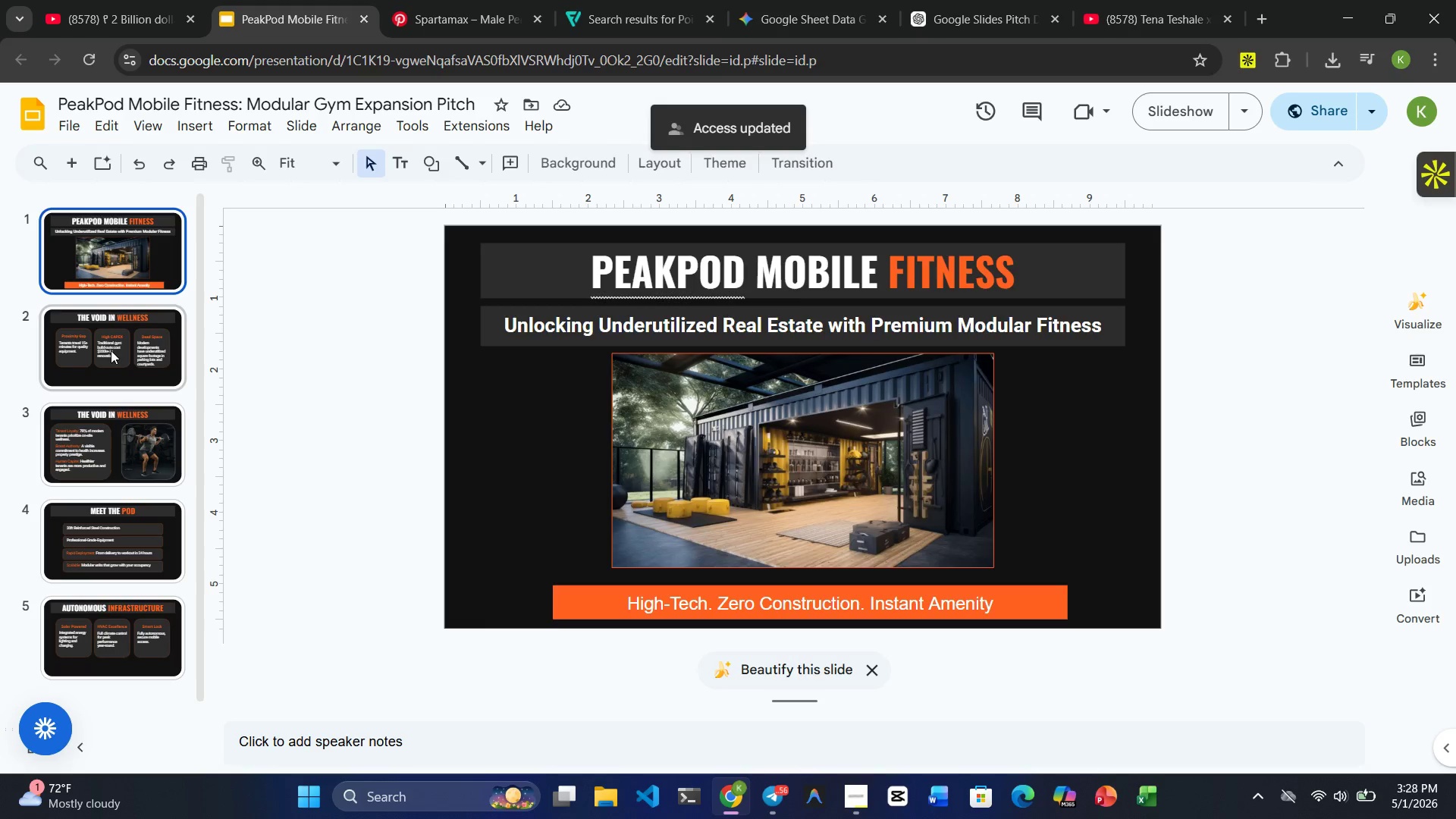 
left_click([111, 350])
 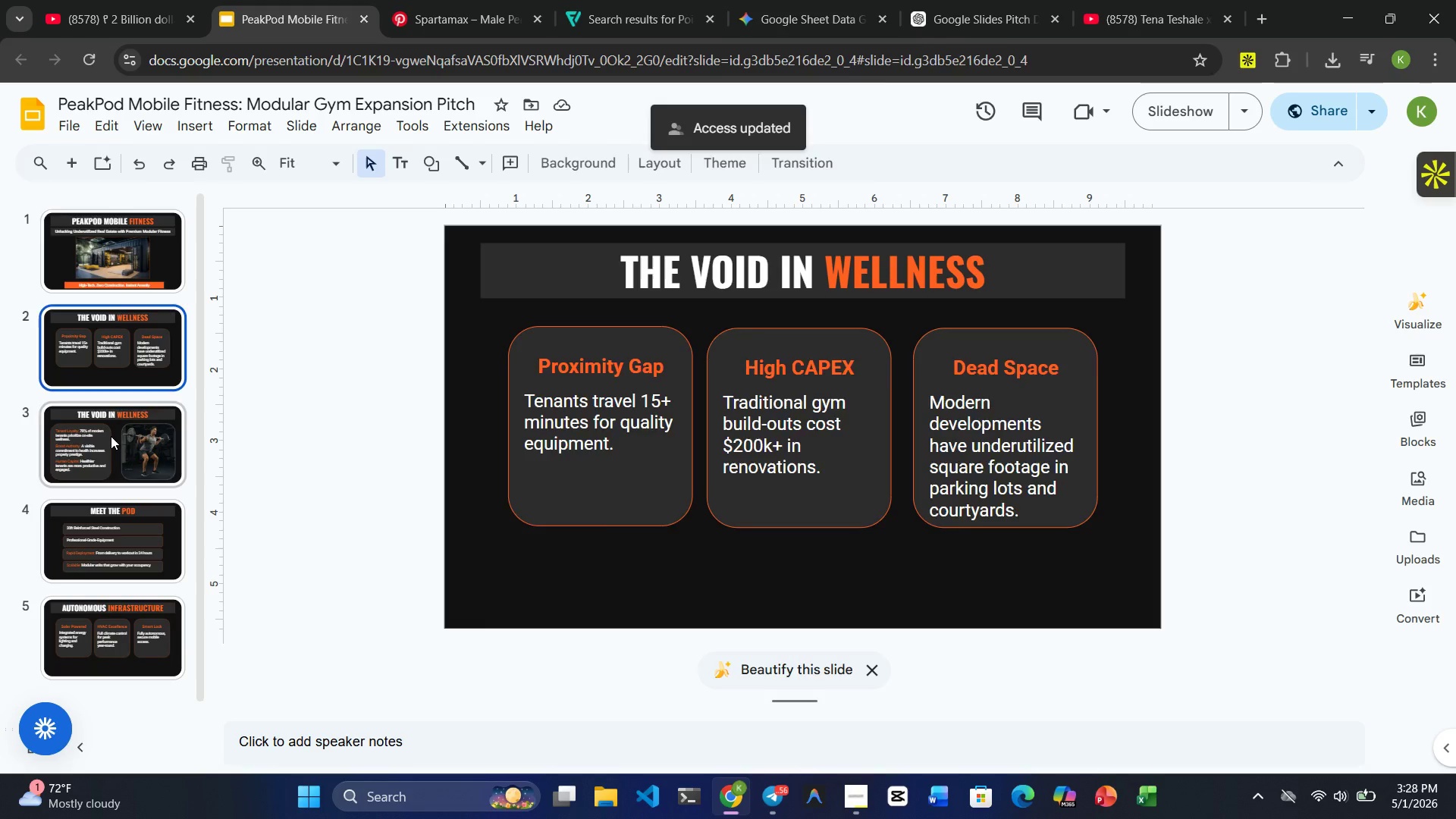 
left_click([111, 436])
 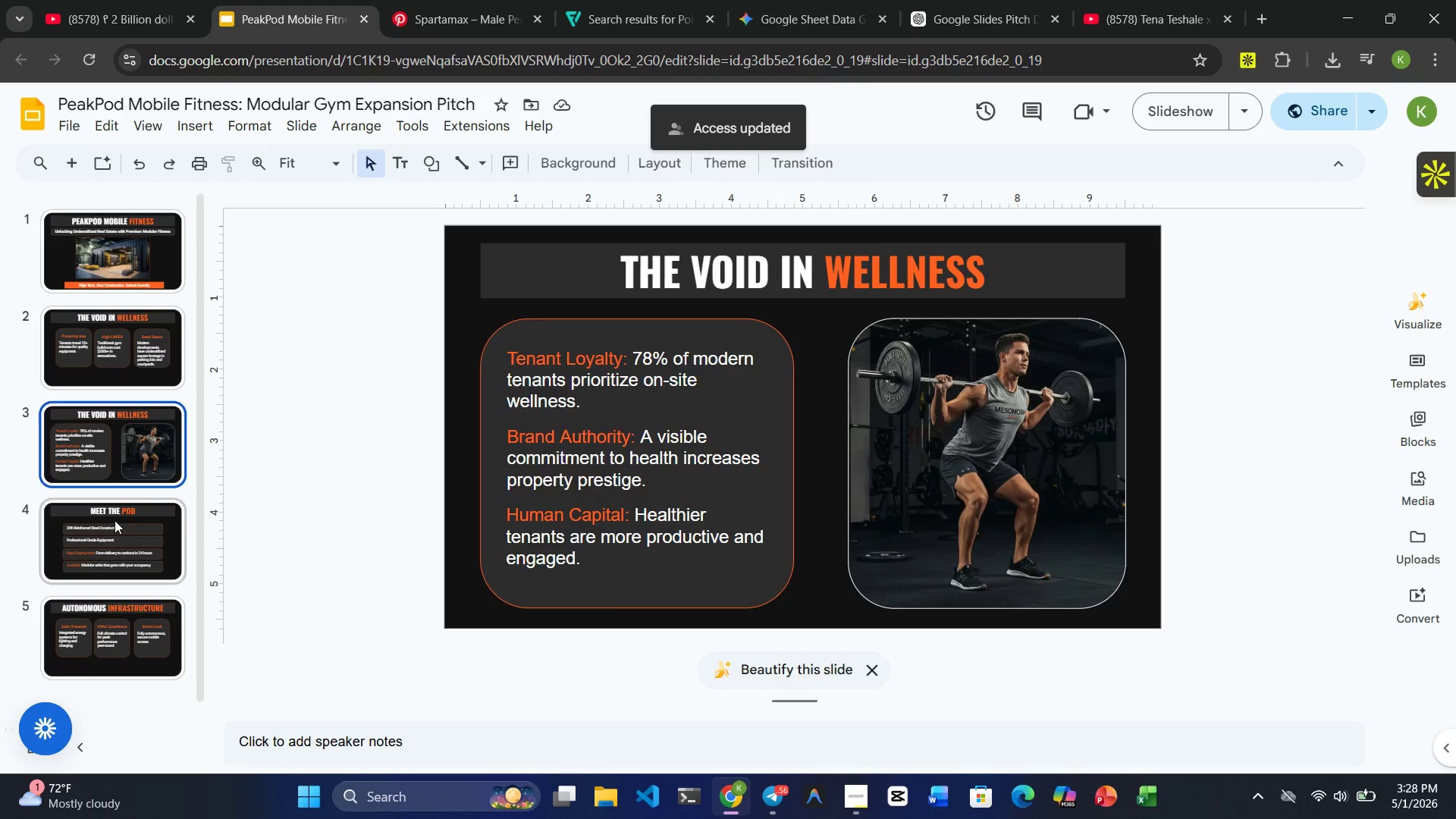 
left_click([115, 534])
 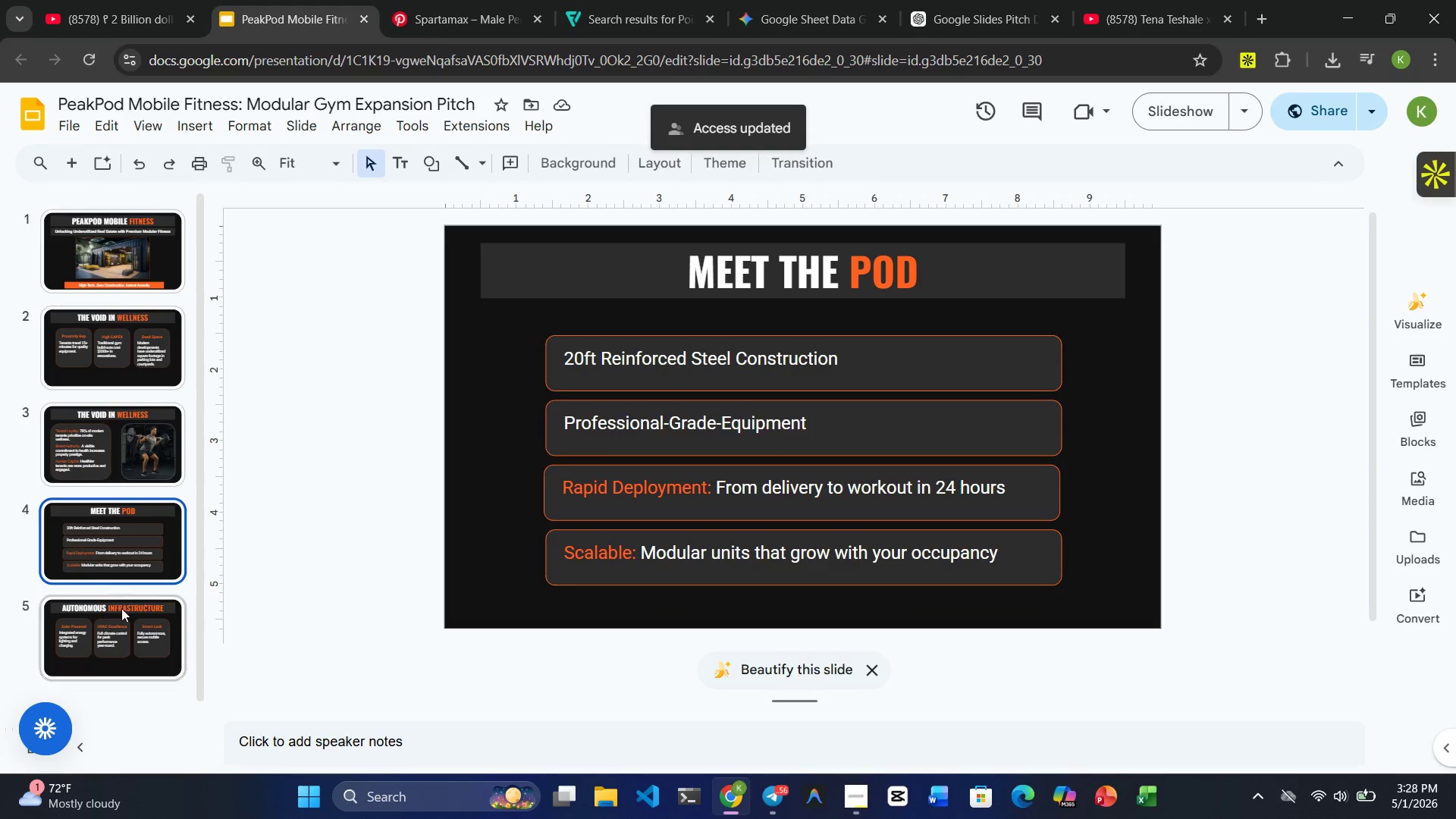 
left_click([121, 608])
 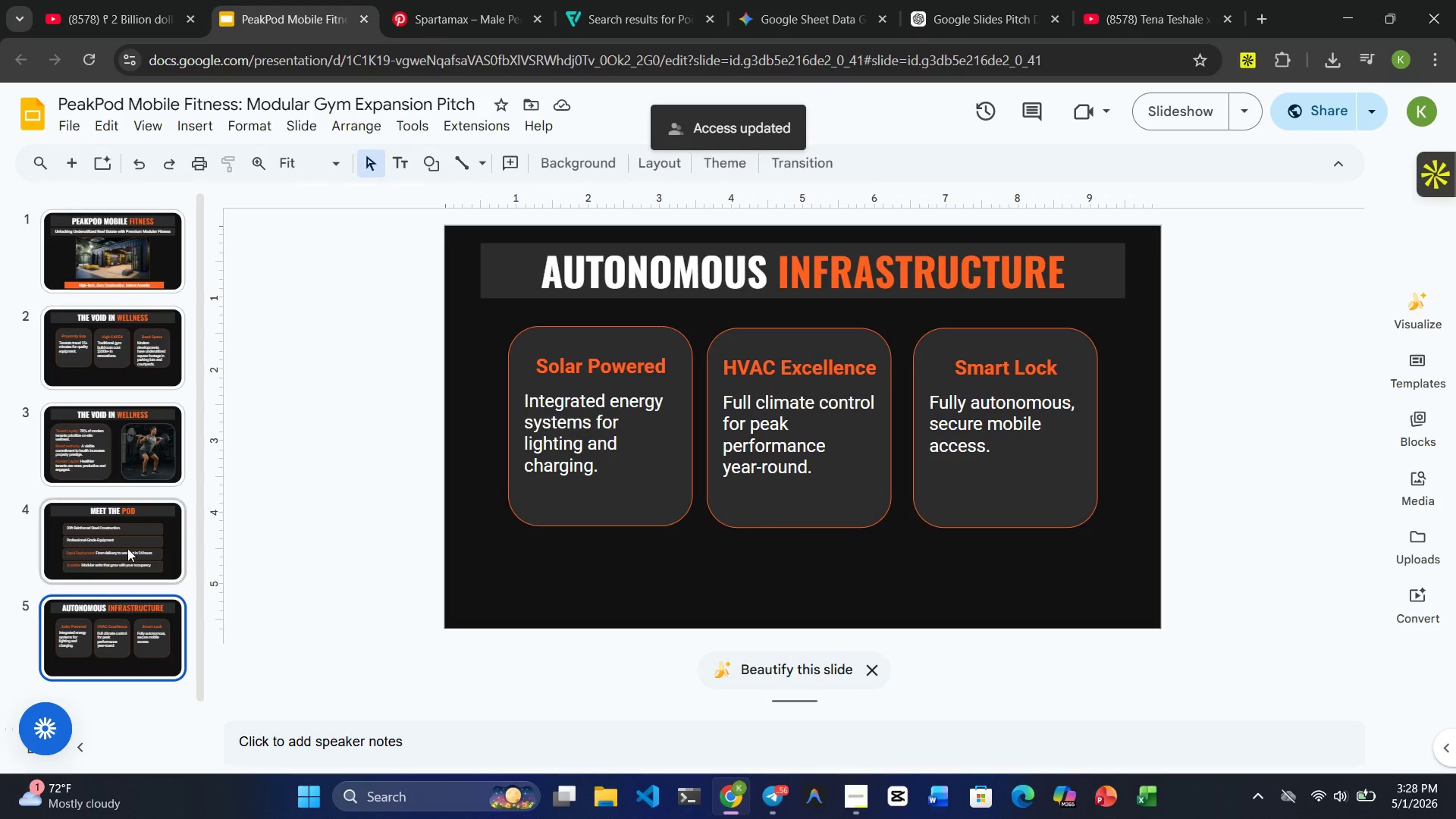 
left_click([128, 544])
 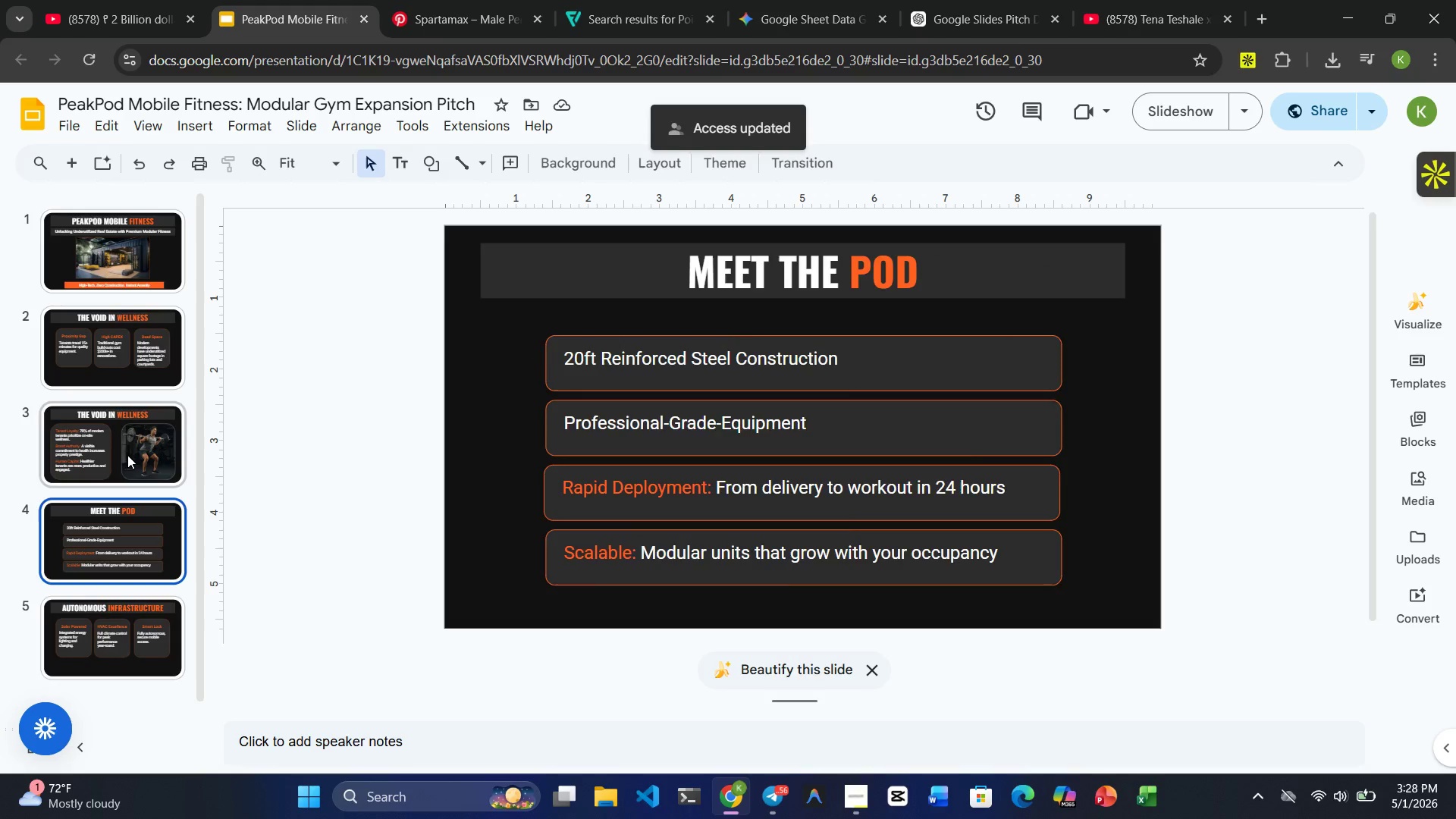 
left_click([127, 455])
 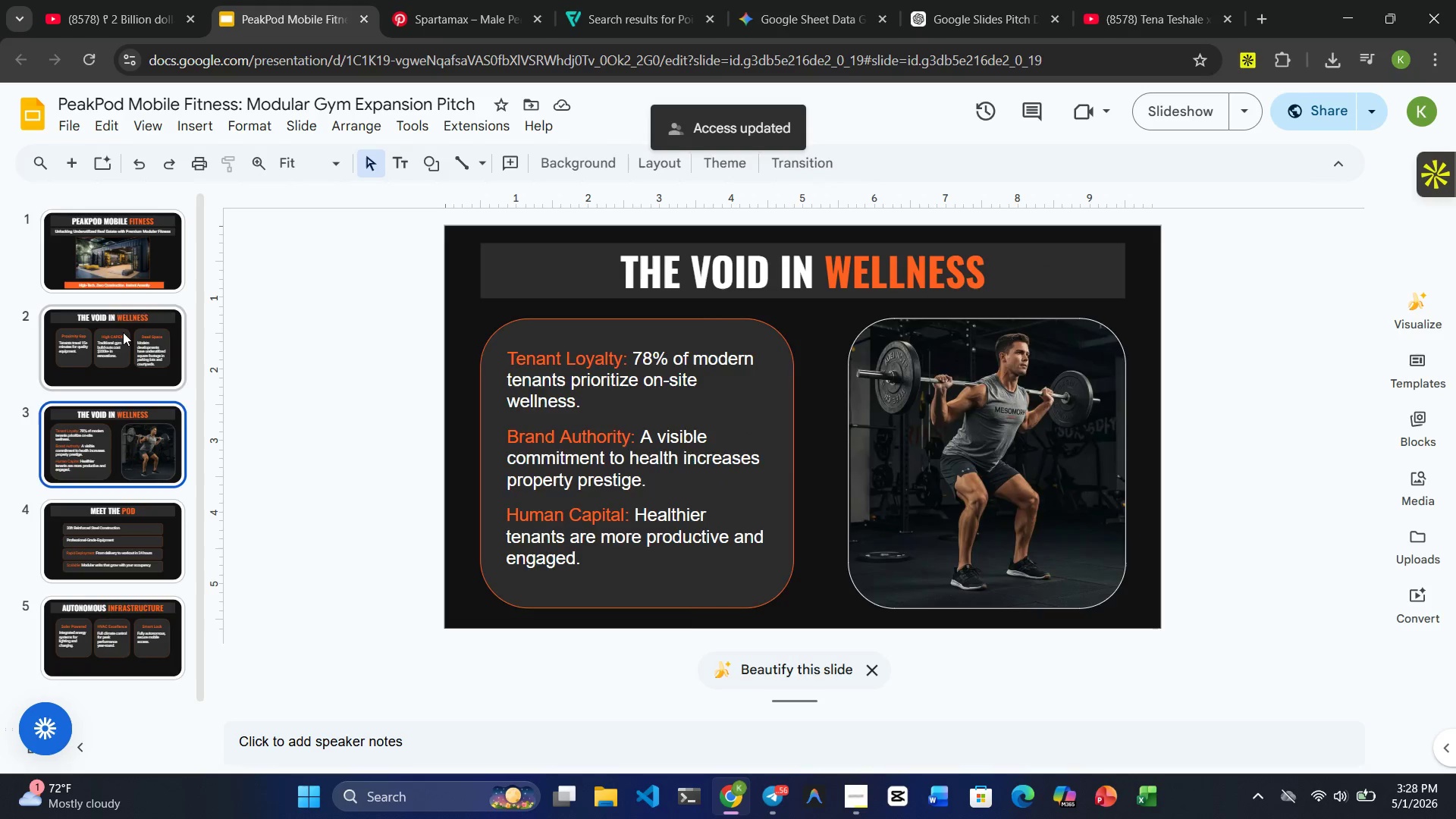 
left_click([123, 332])
 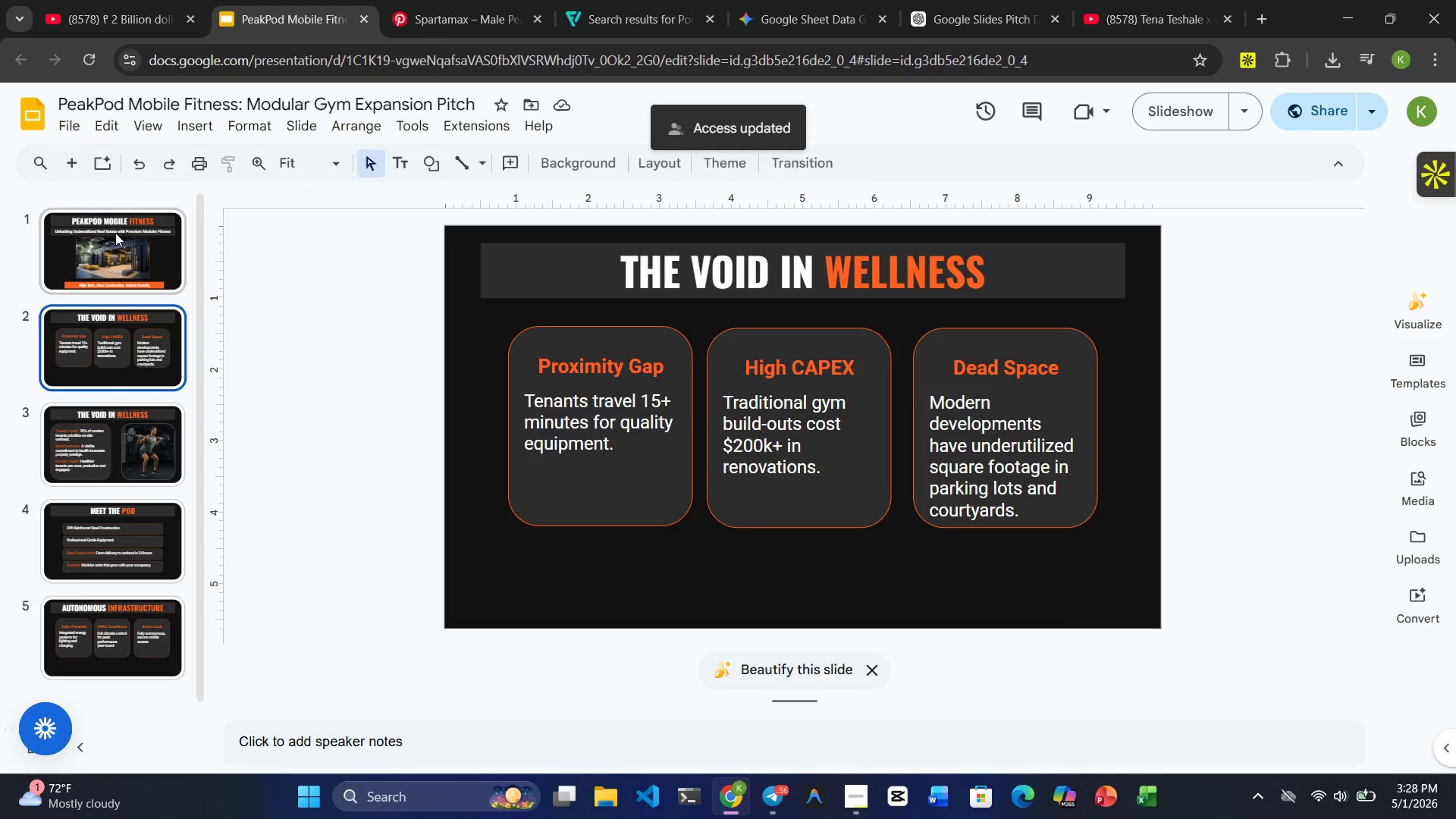 
left_click([115, 233])
 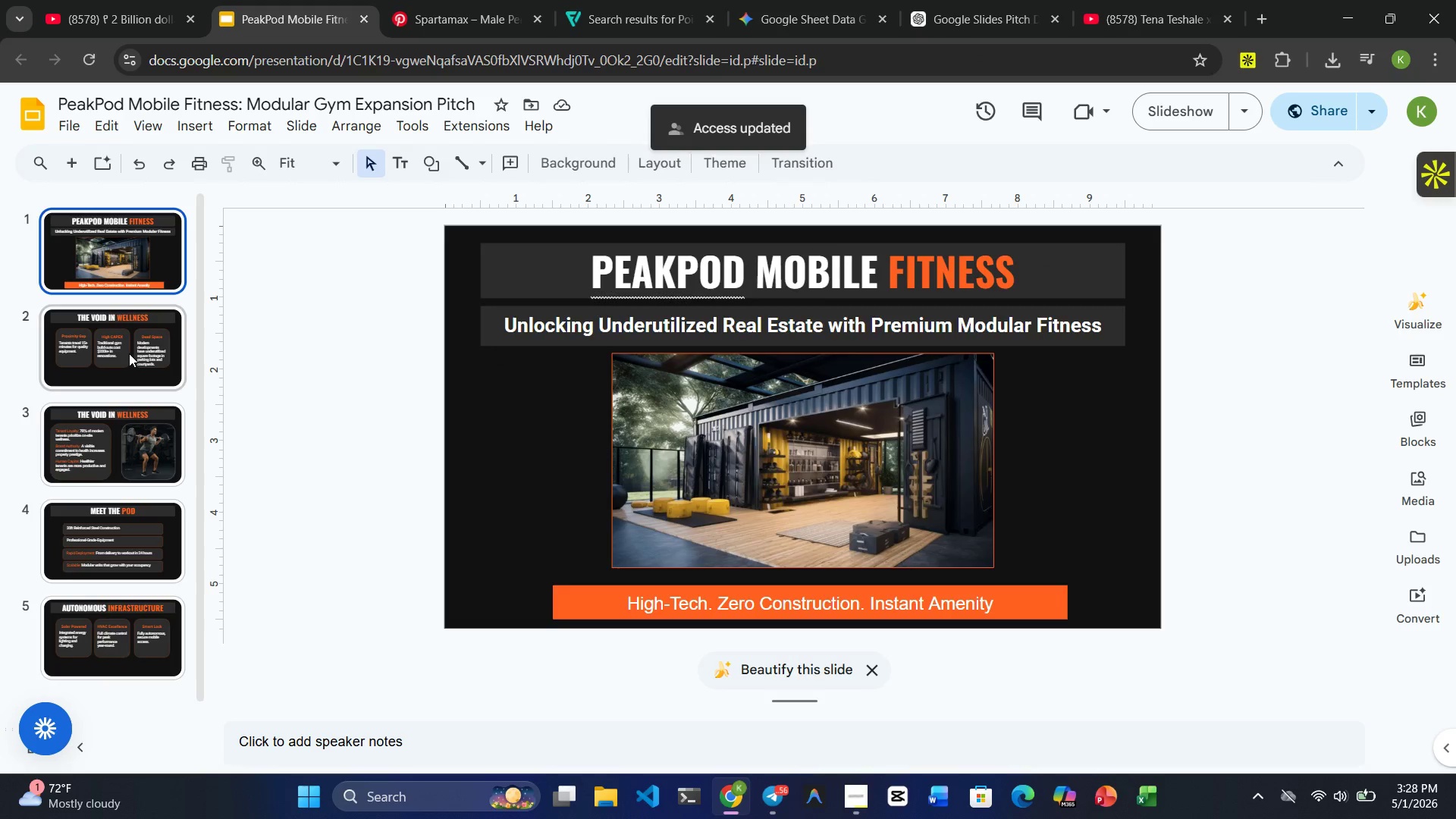 
left_click([129, 353])
 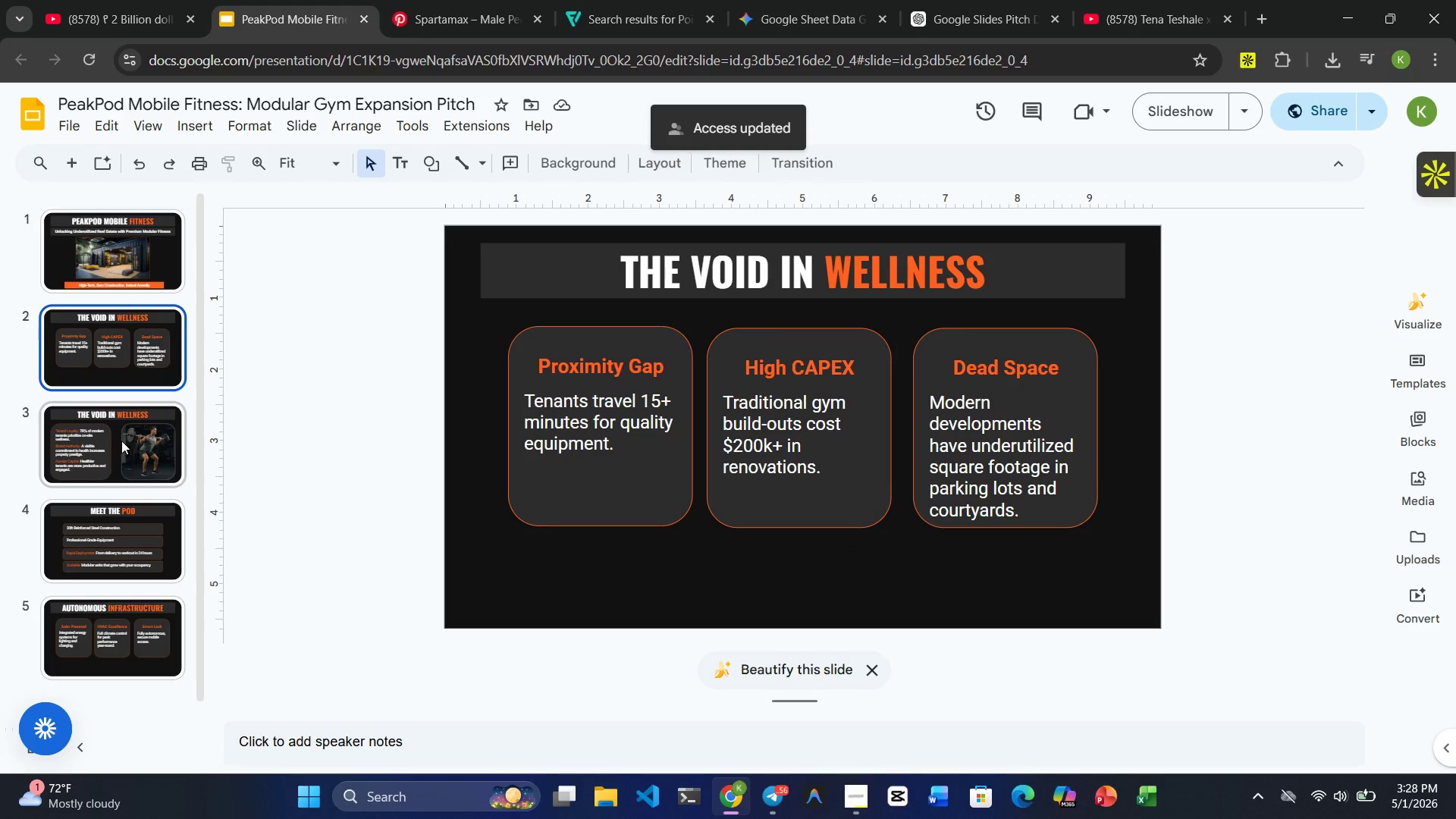 
left_click([121, 441])
 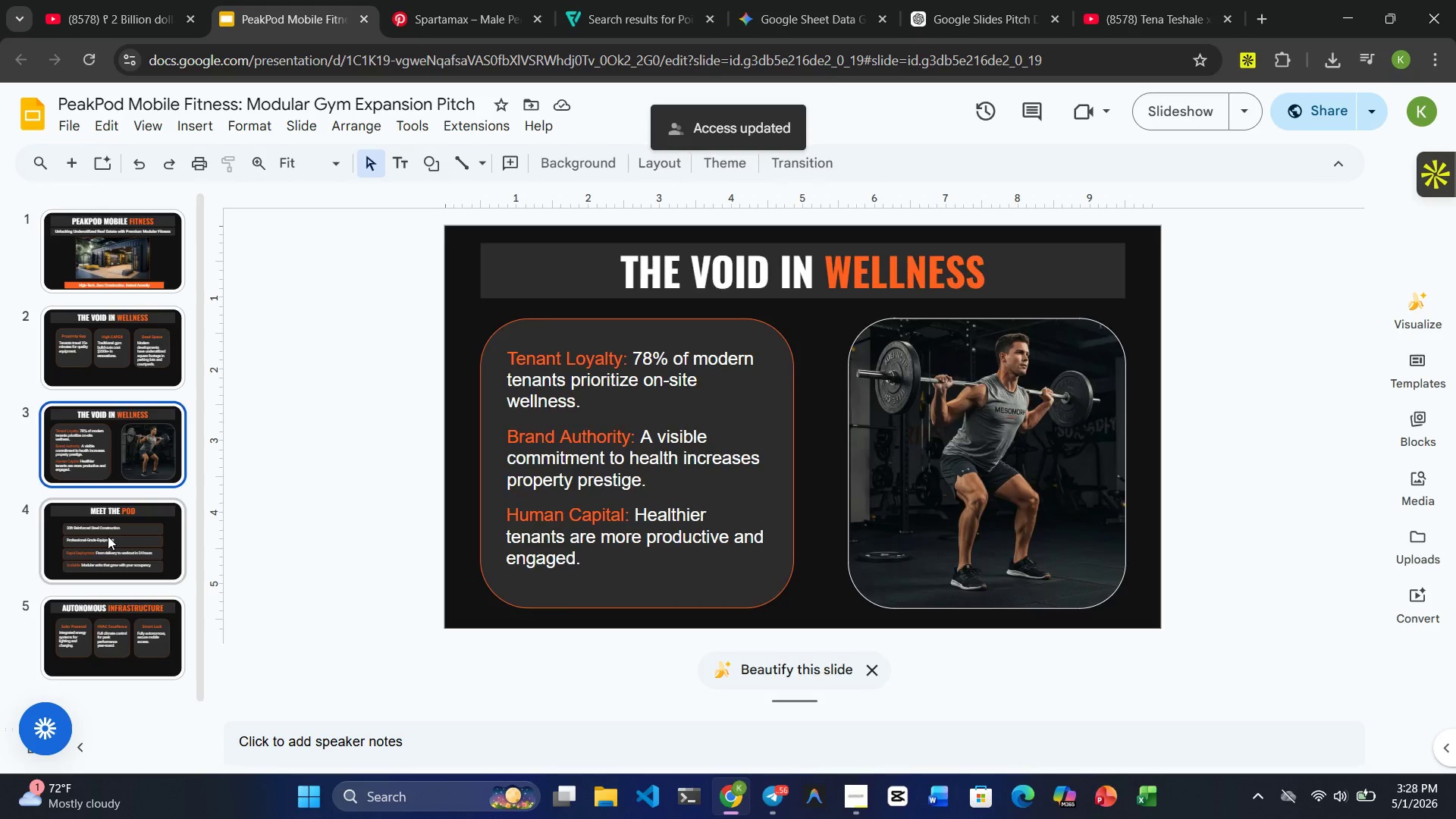 
left_click([108, 536])
 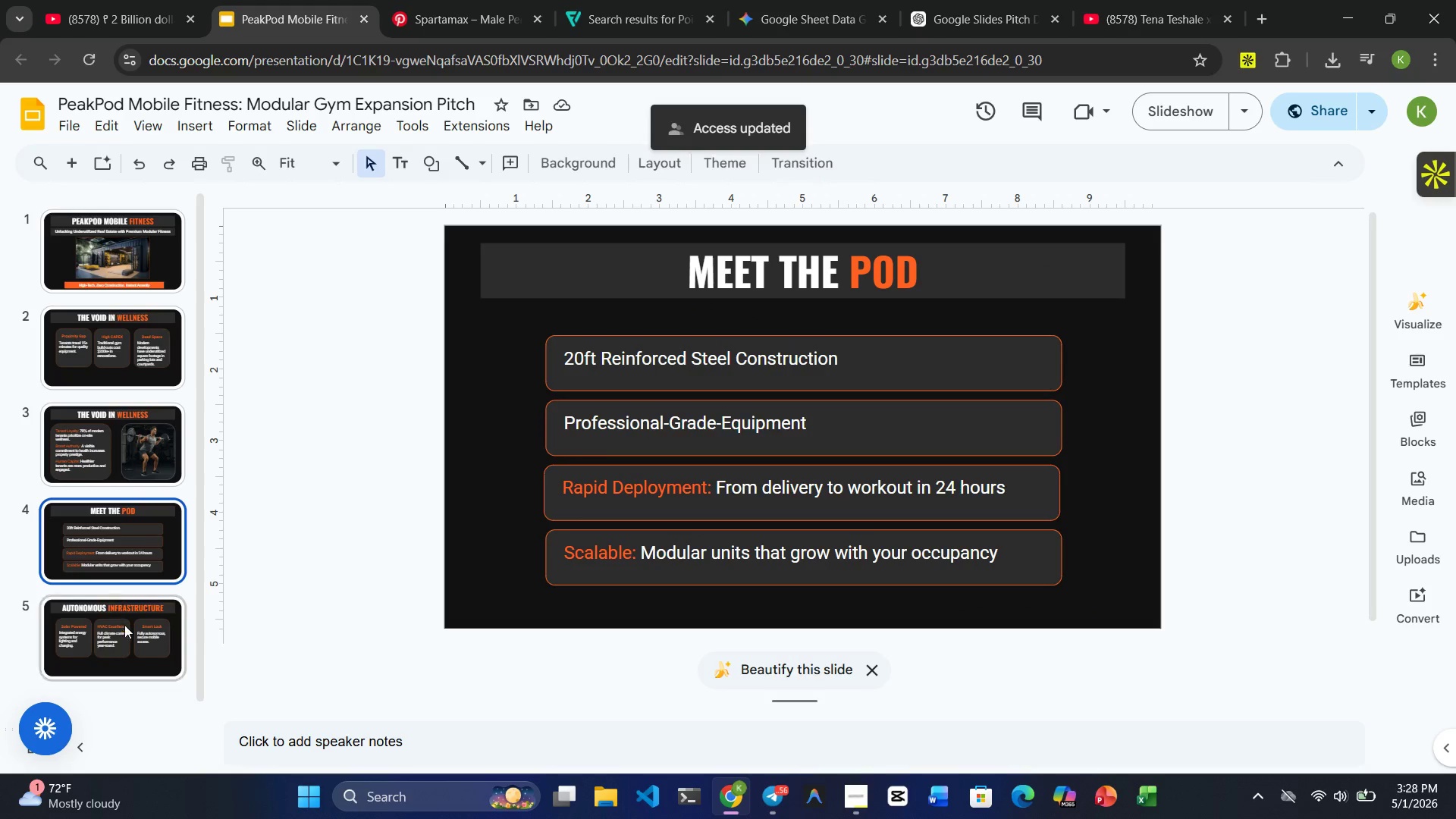 
left_click([124, 625])
 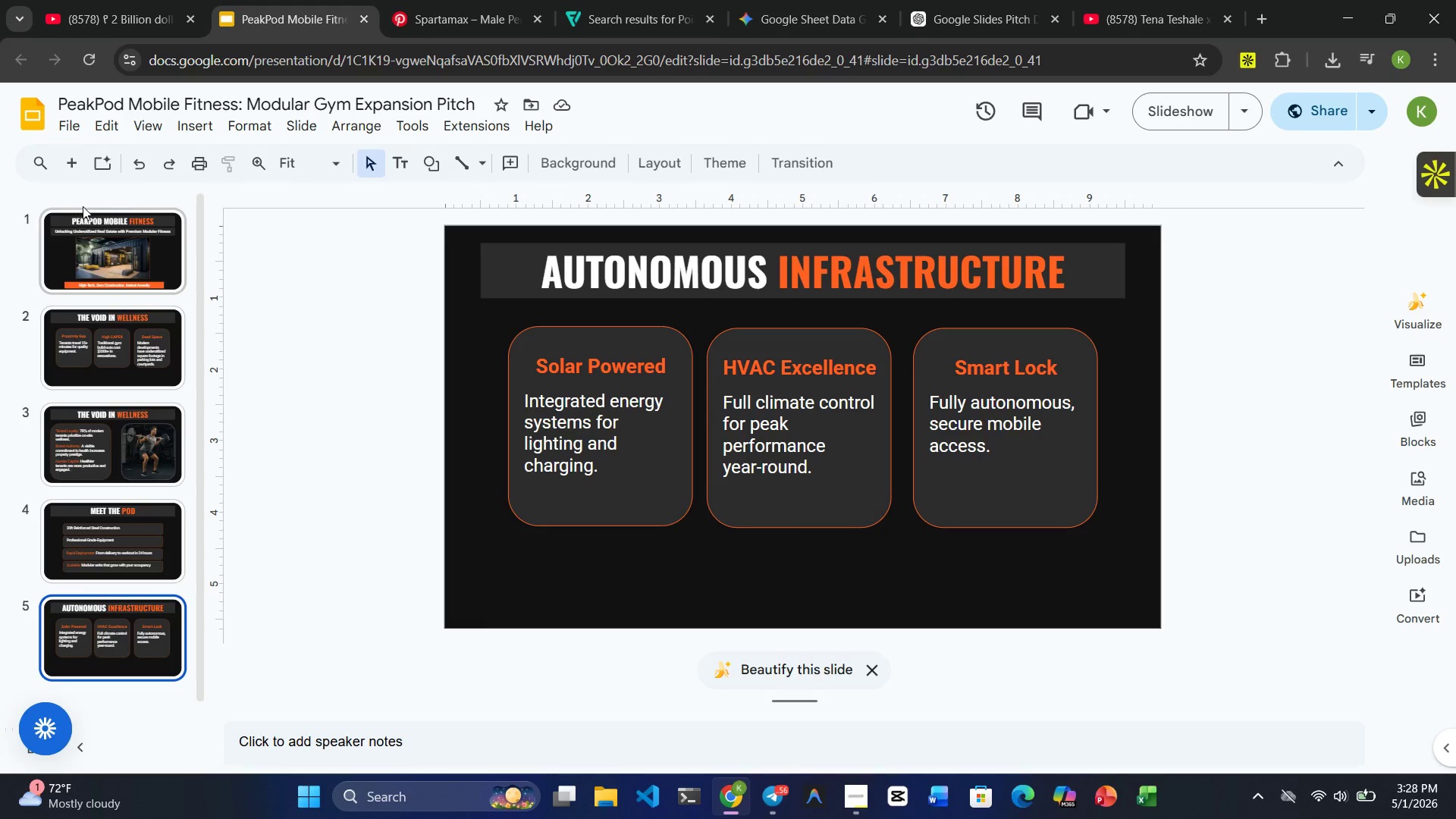 
wait(19.02)
 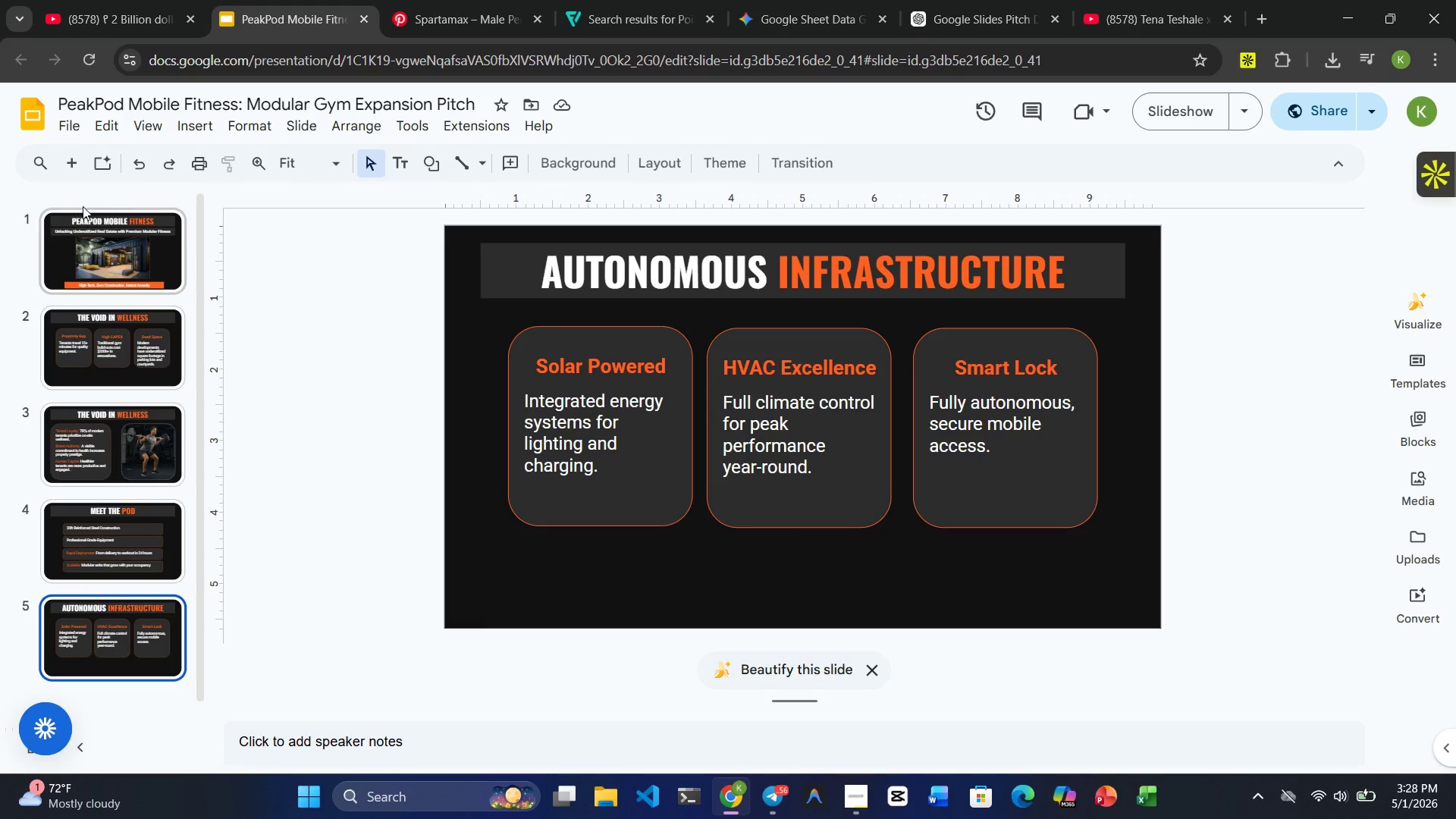 
left_click([119, 238])
 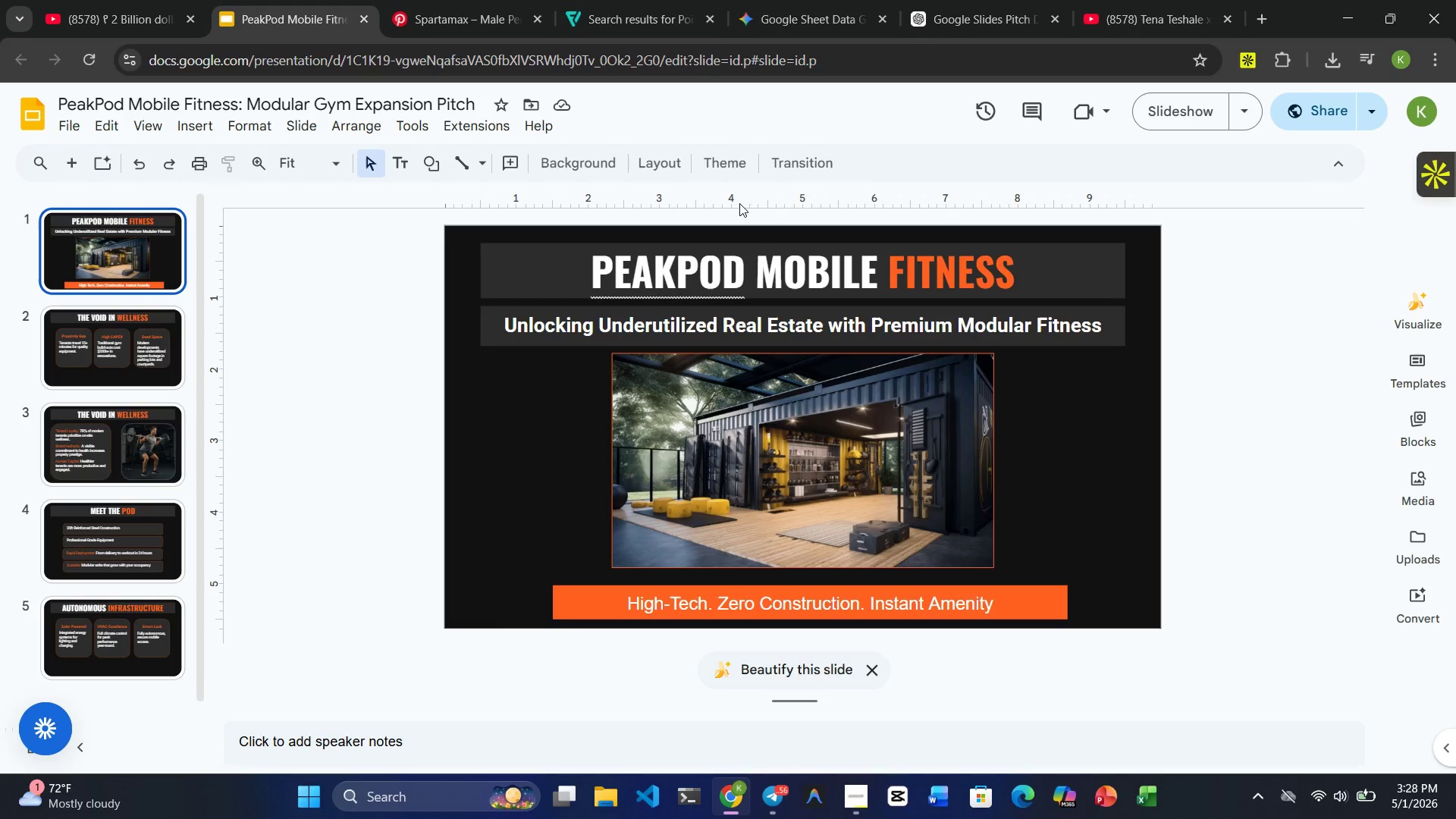 
left_click_drag(start_coordinate=[782, 155], to_coordinate=[782, 158])
 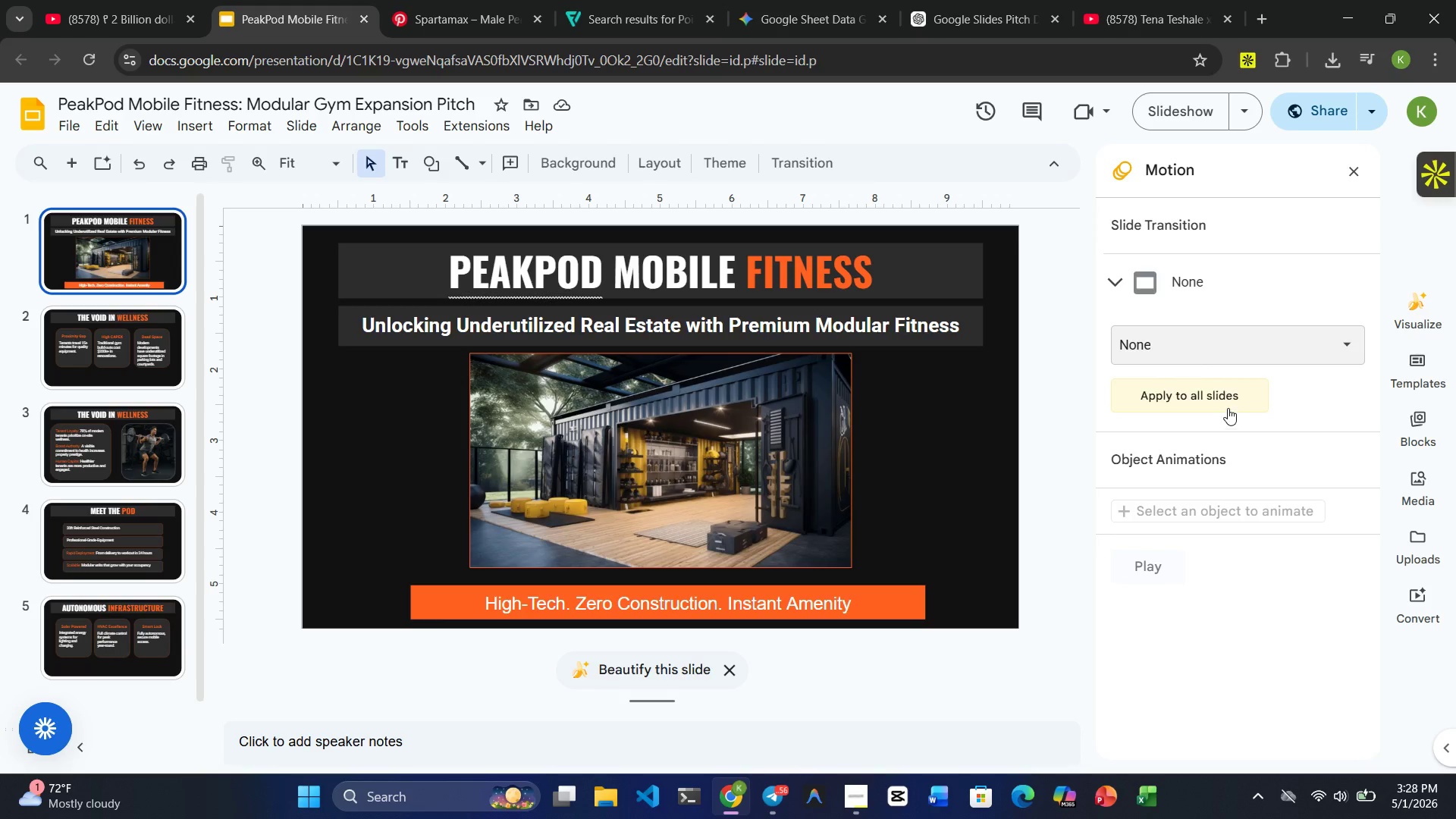 
left_click([1240, 354])
 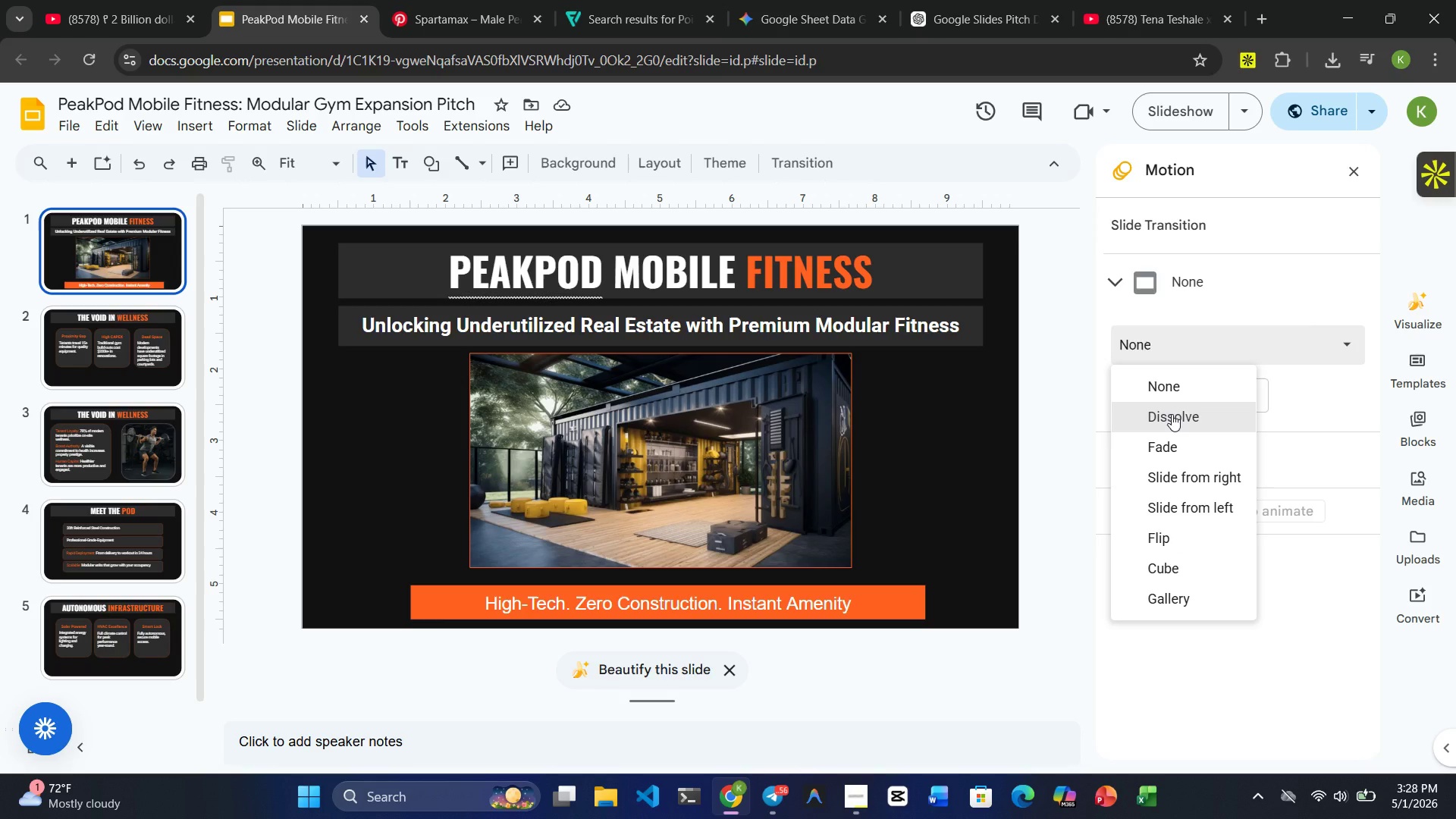 
left_click([1172, 414])
 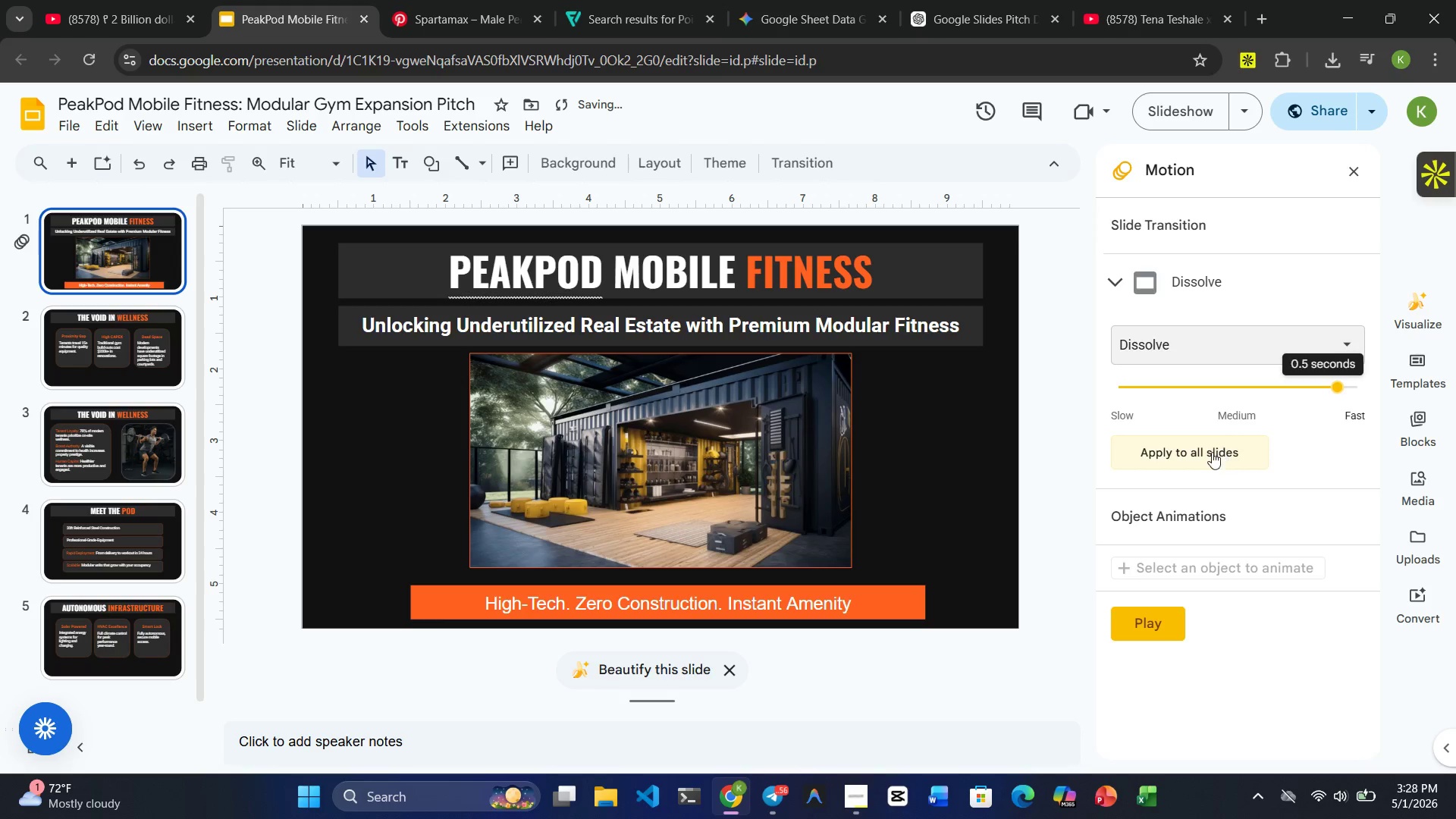 
left_click([1210, 452])
 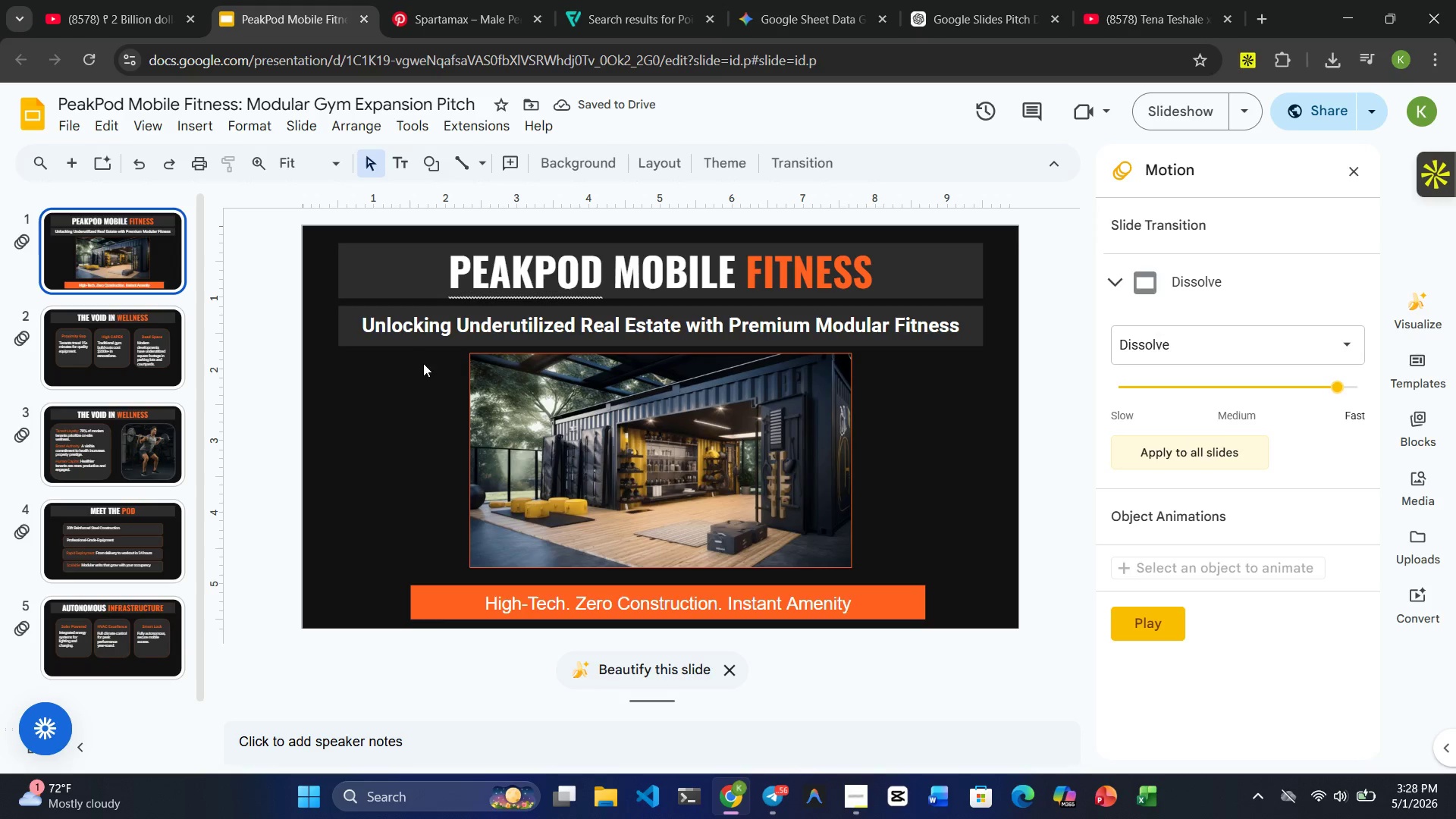 
wait(6.03)
 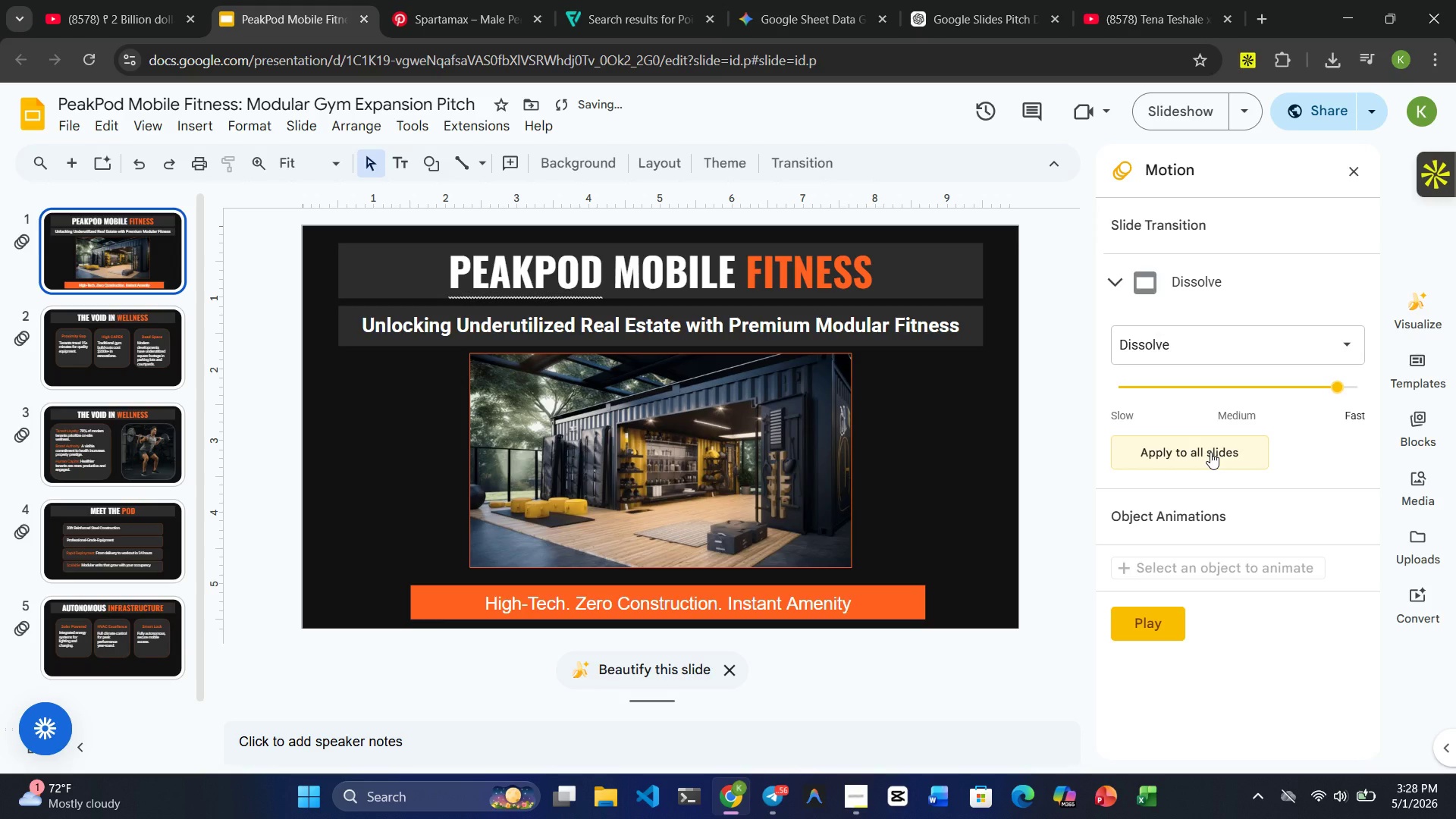 
left_click([1360, 170])
 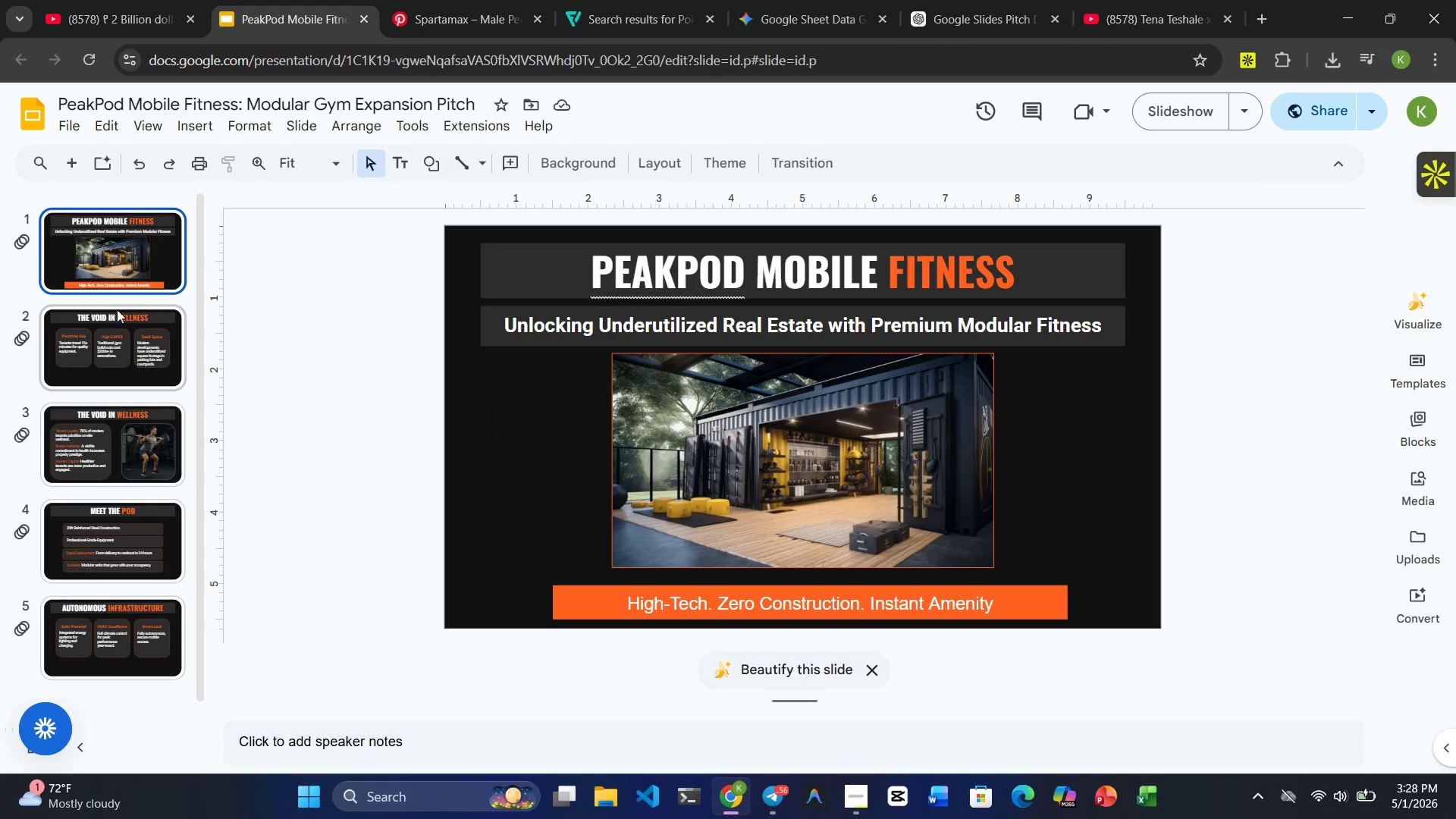 
scroll: coordinate [116, 309], scroll_direction: down, amount: 4.0
 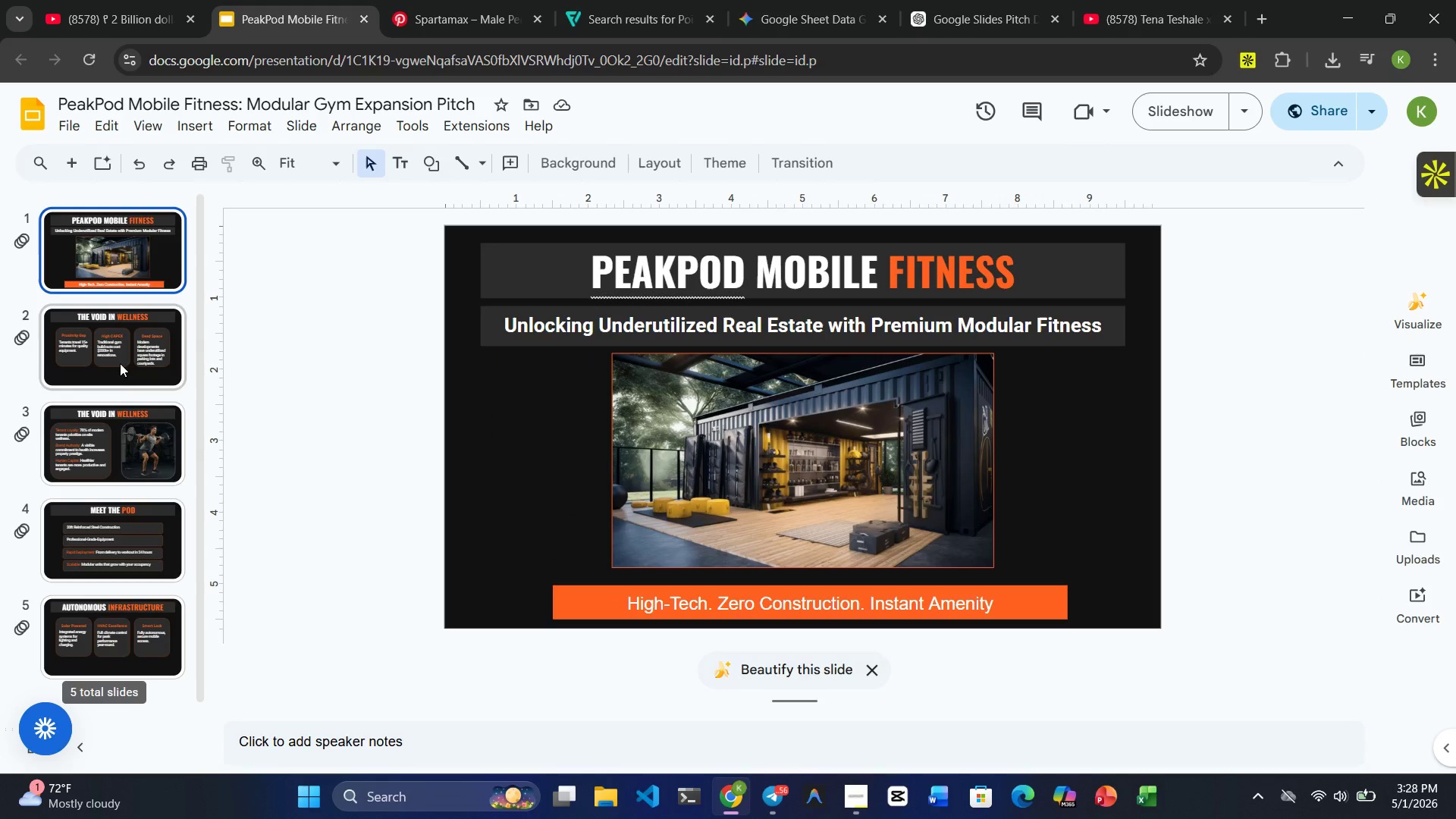 
left_click_drag(start_coordinate=[118, 365], to_coordinate=[108, 369])
 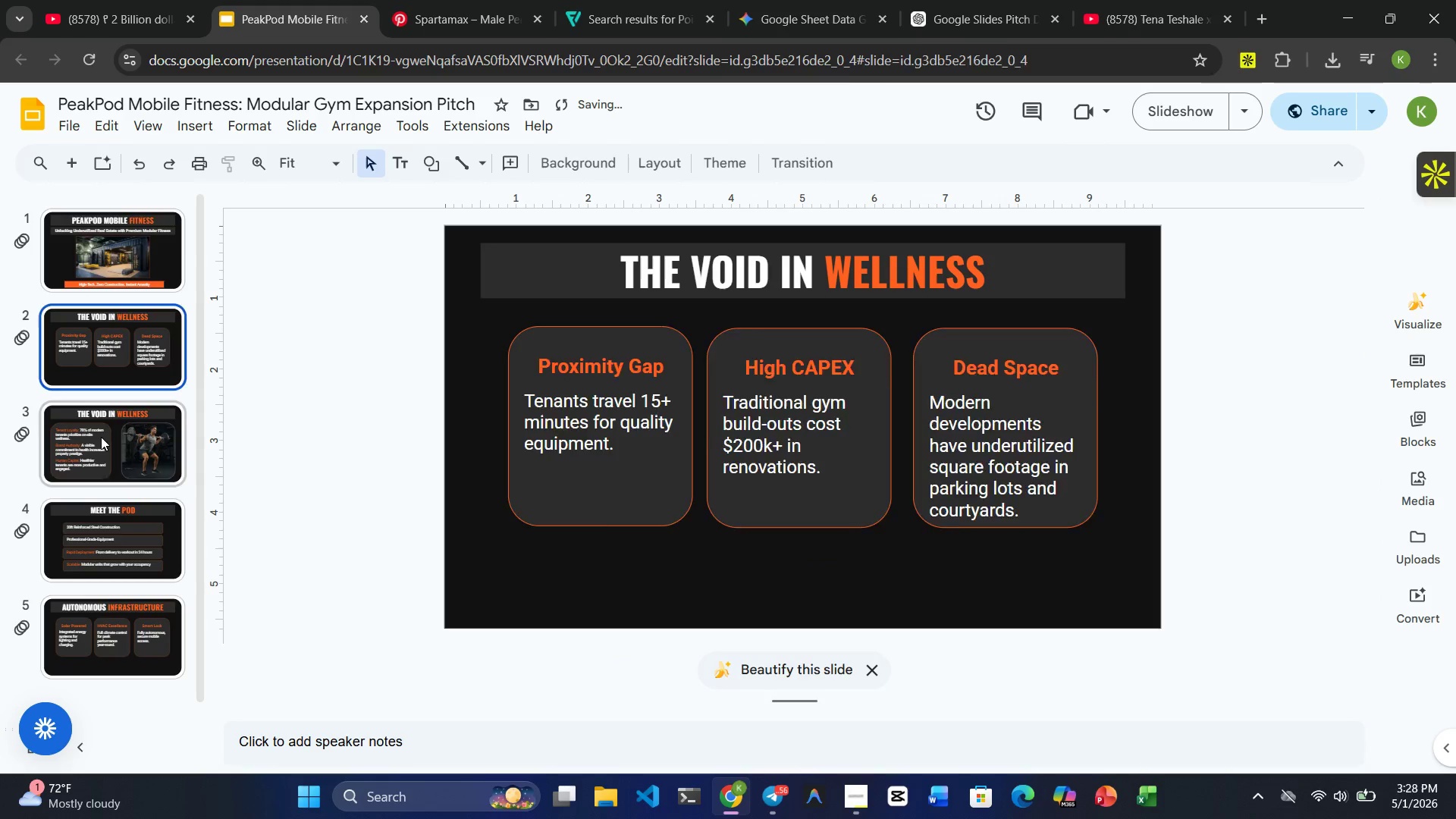 
left_click([101, 437])
 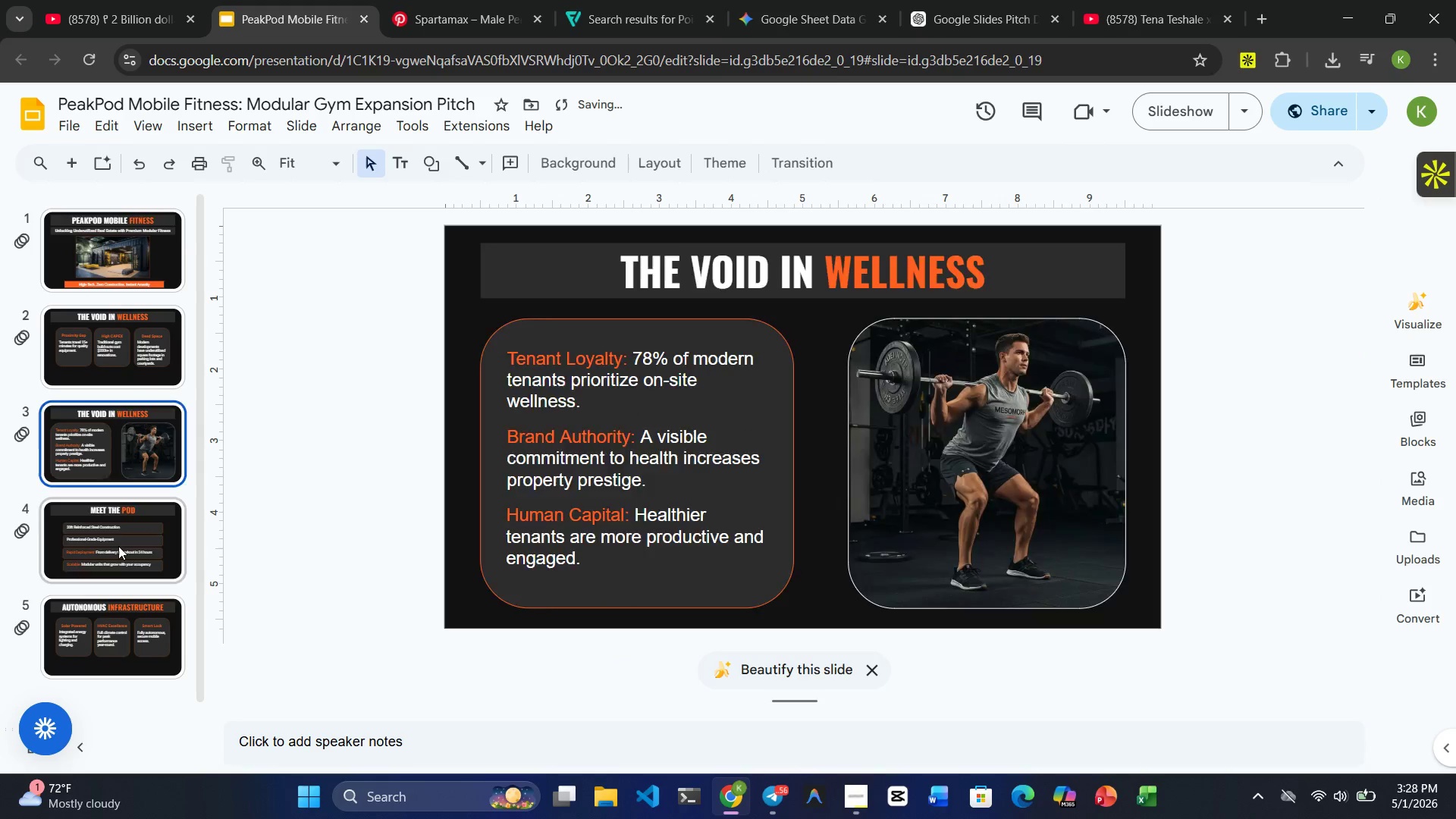 
left_click([118, 546])
 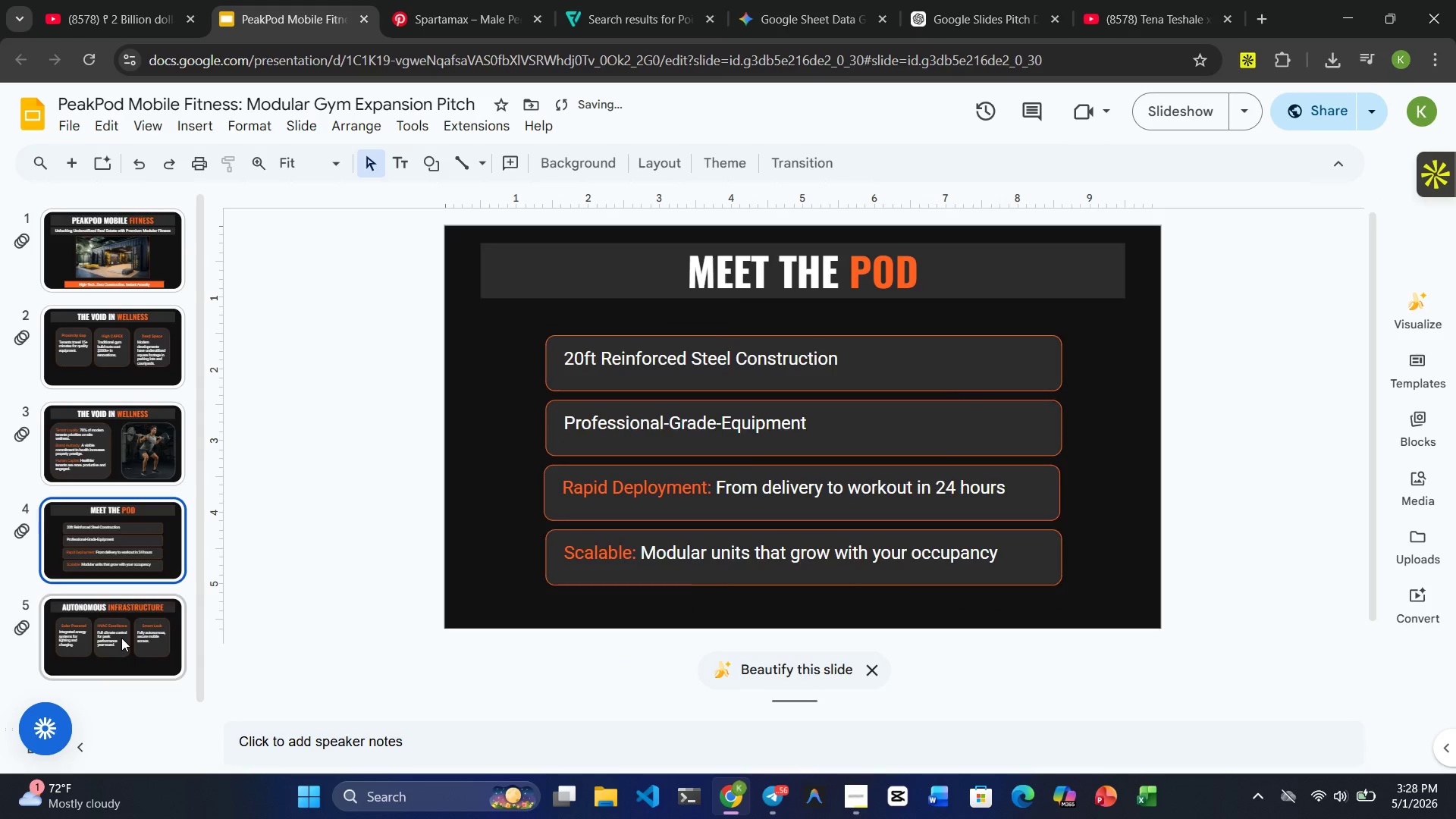 
left_click([121, 638])
 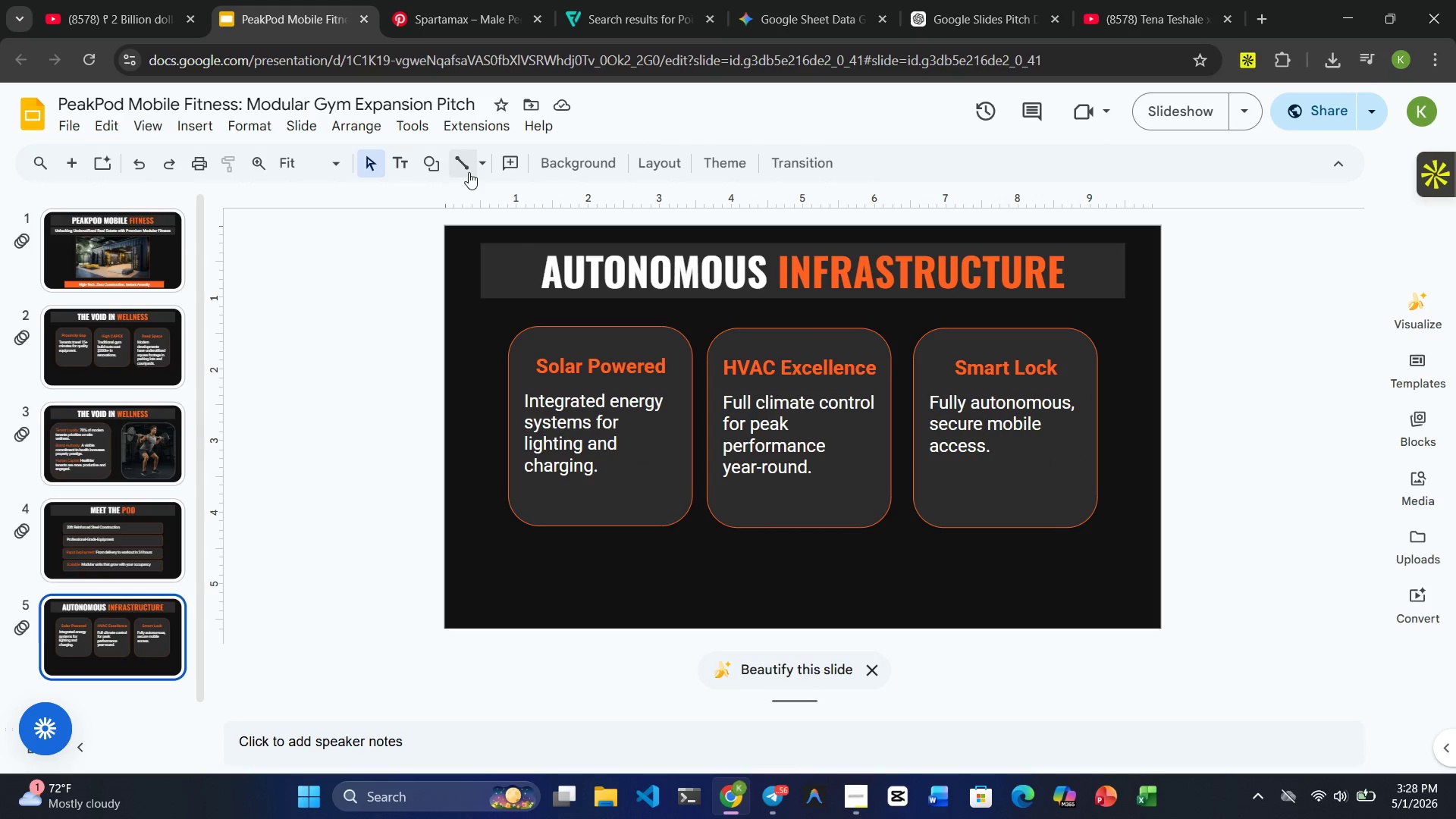 
wait(5.77)
 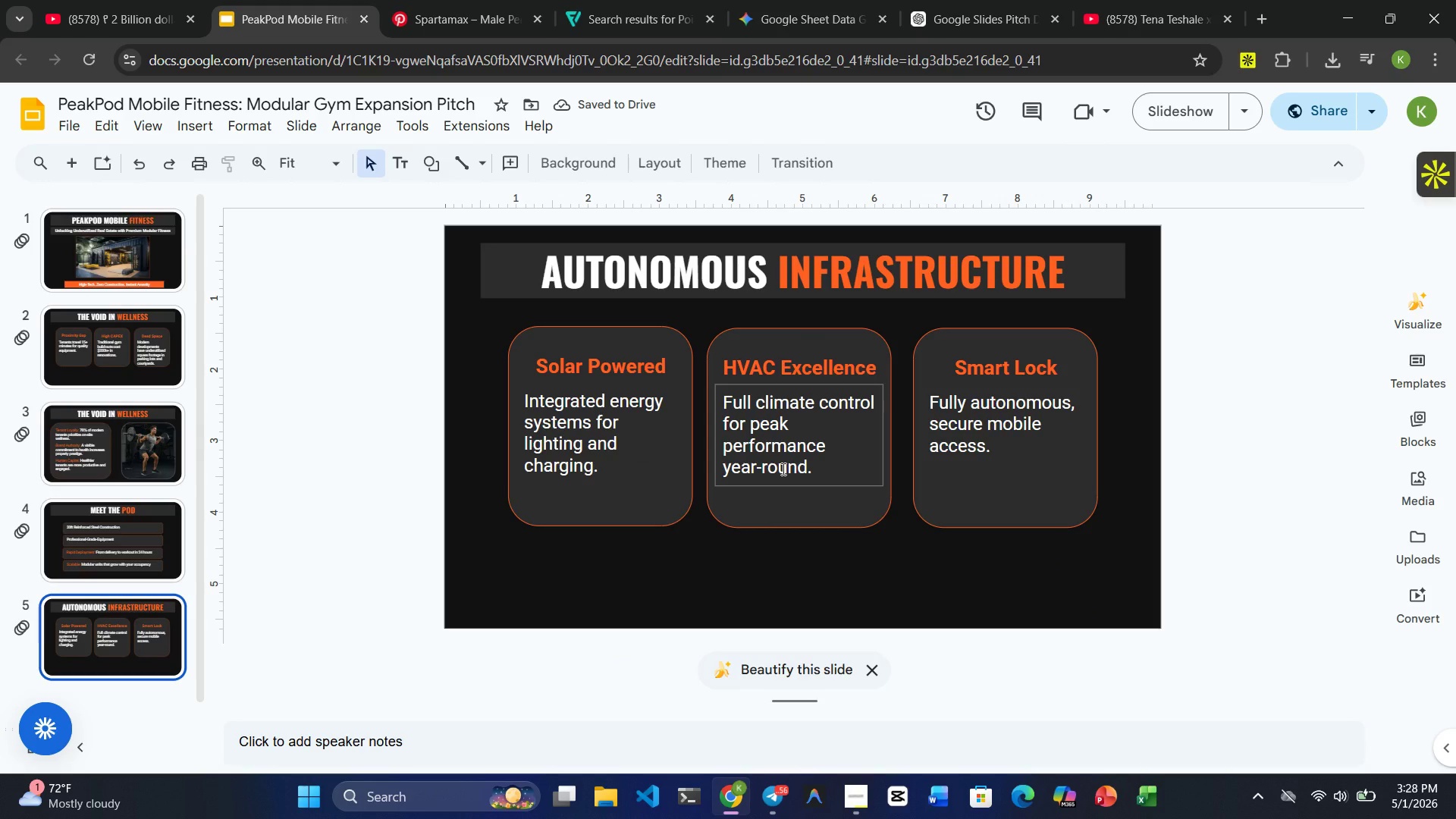 
left_click([855, 795])